 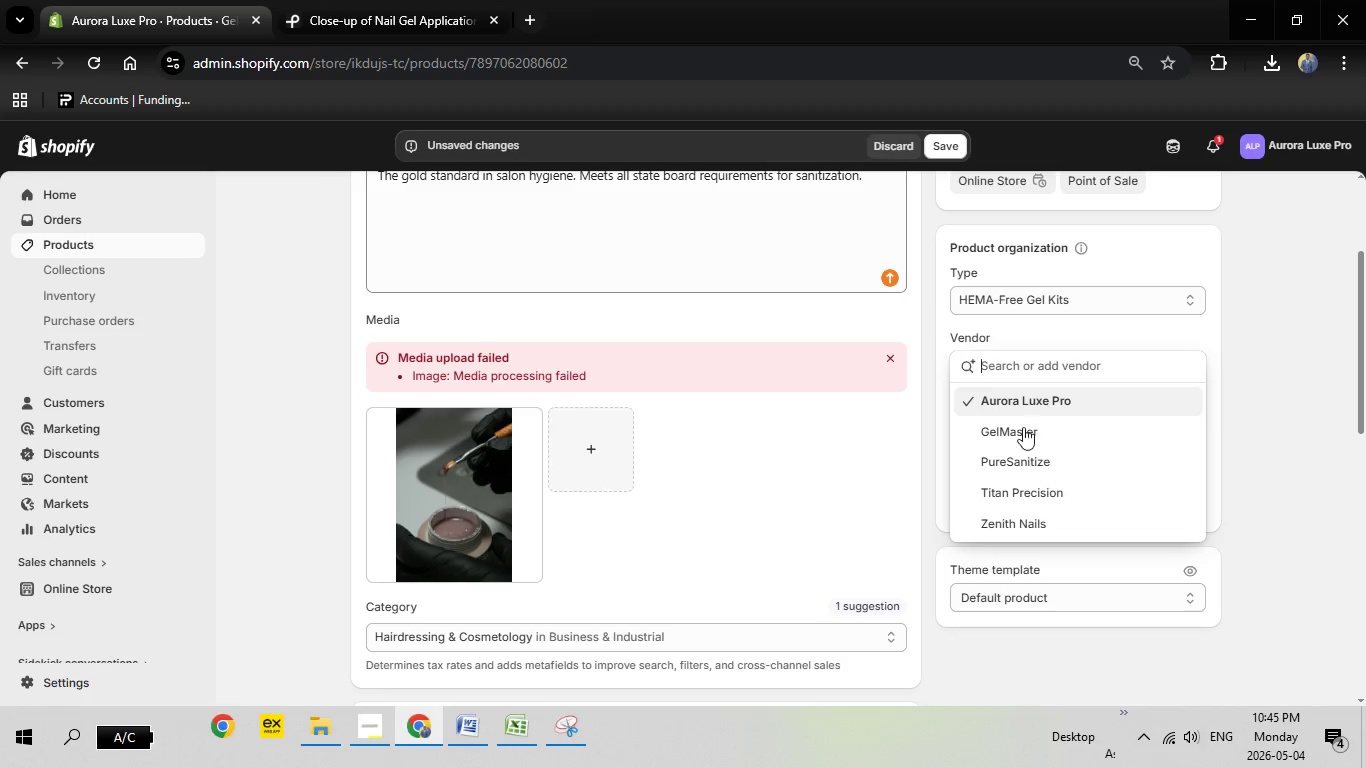 
left_click([1011, 430])
 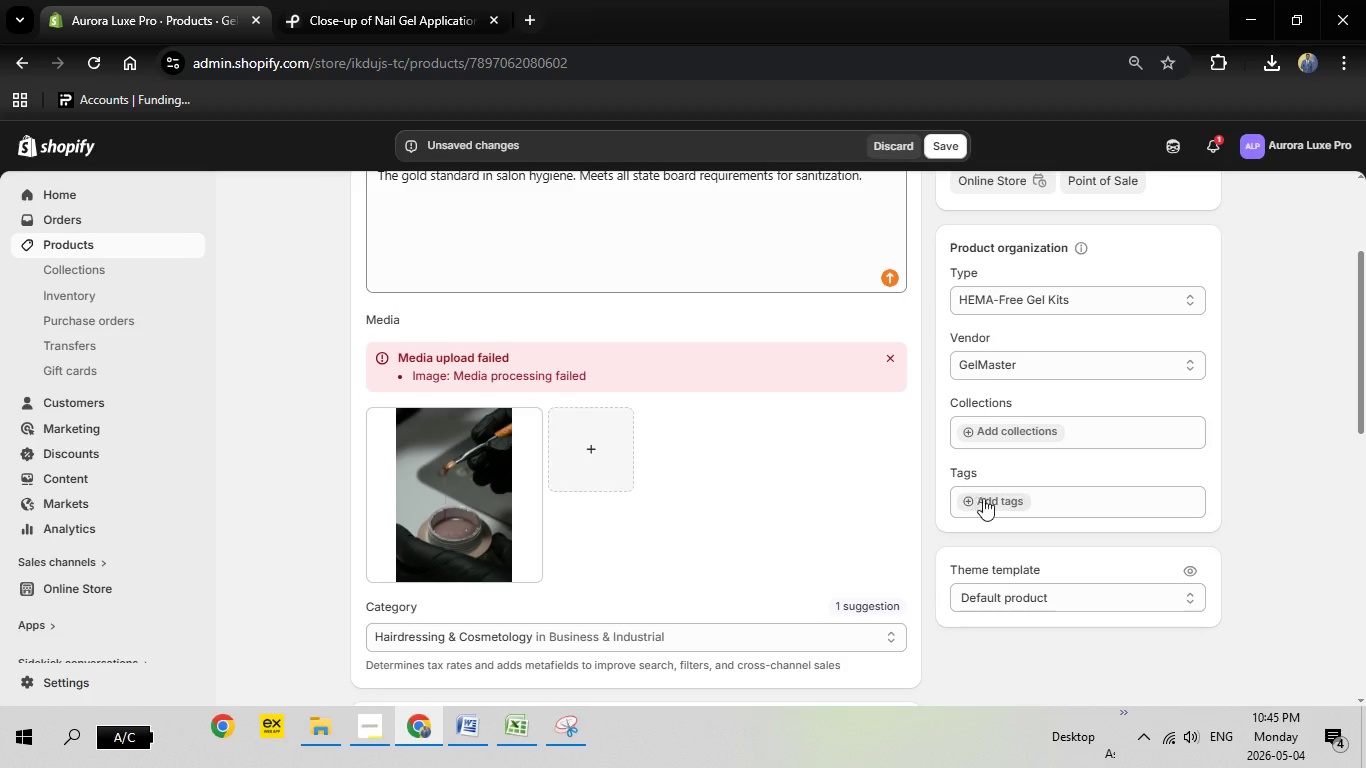 
left_click([990, 500])
 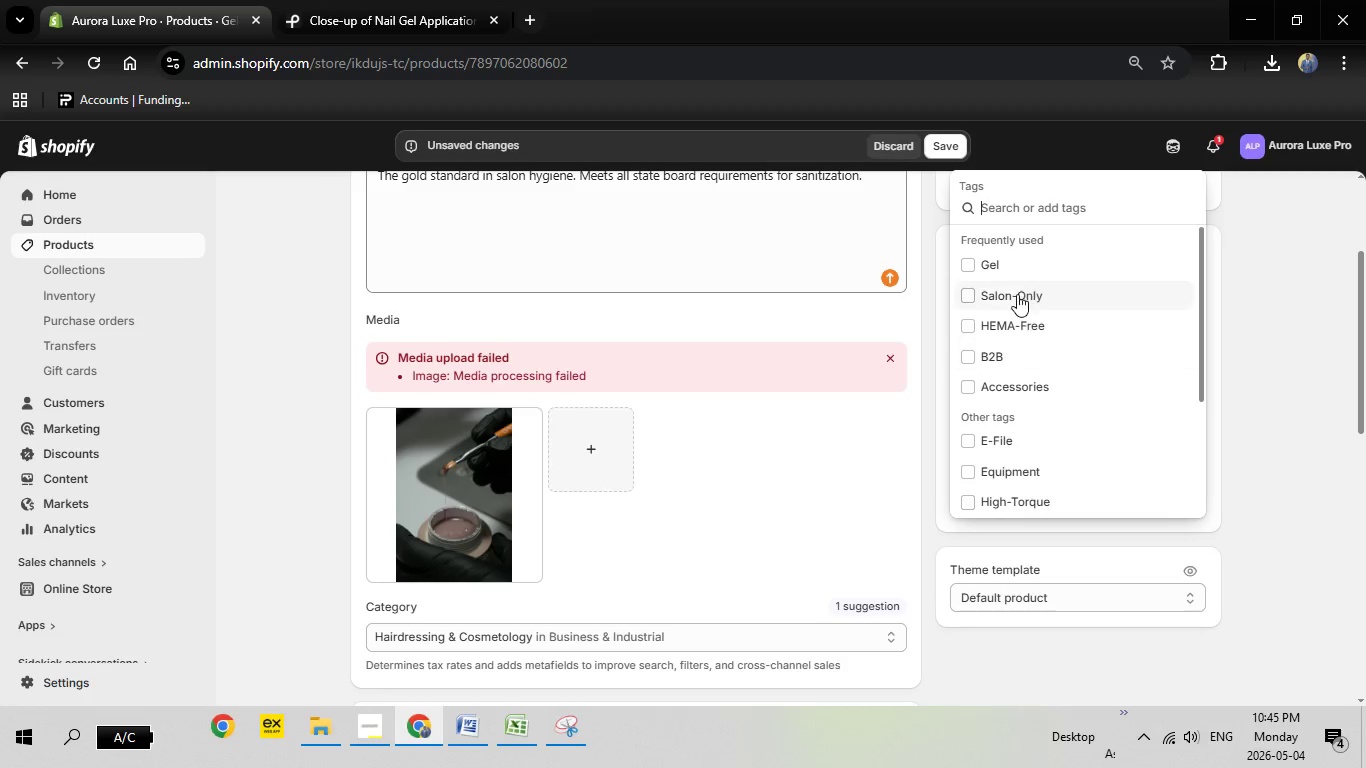 
right_click([1015, 202])
 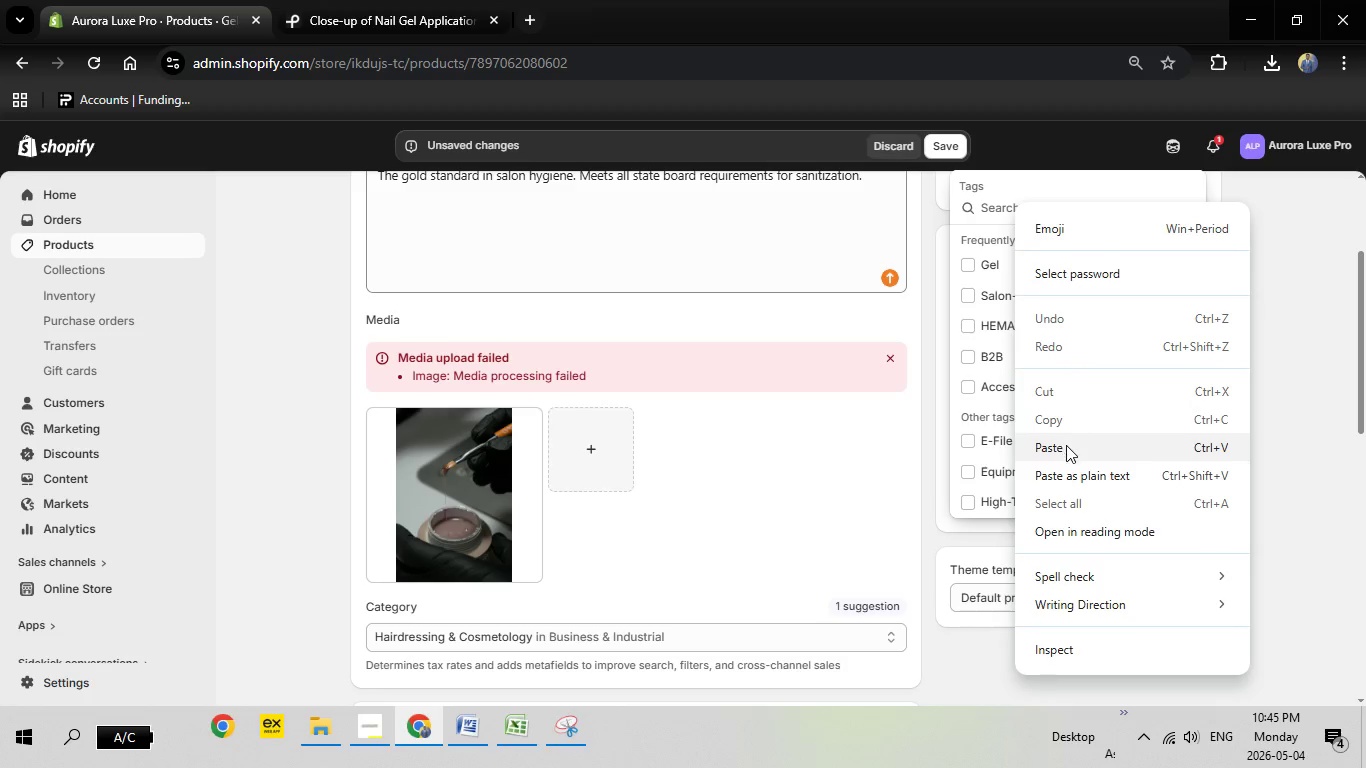 
left_click([1067, 445])
 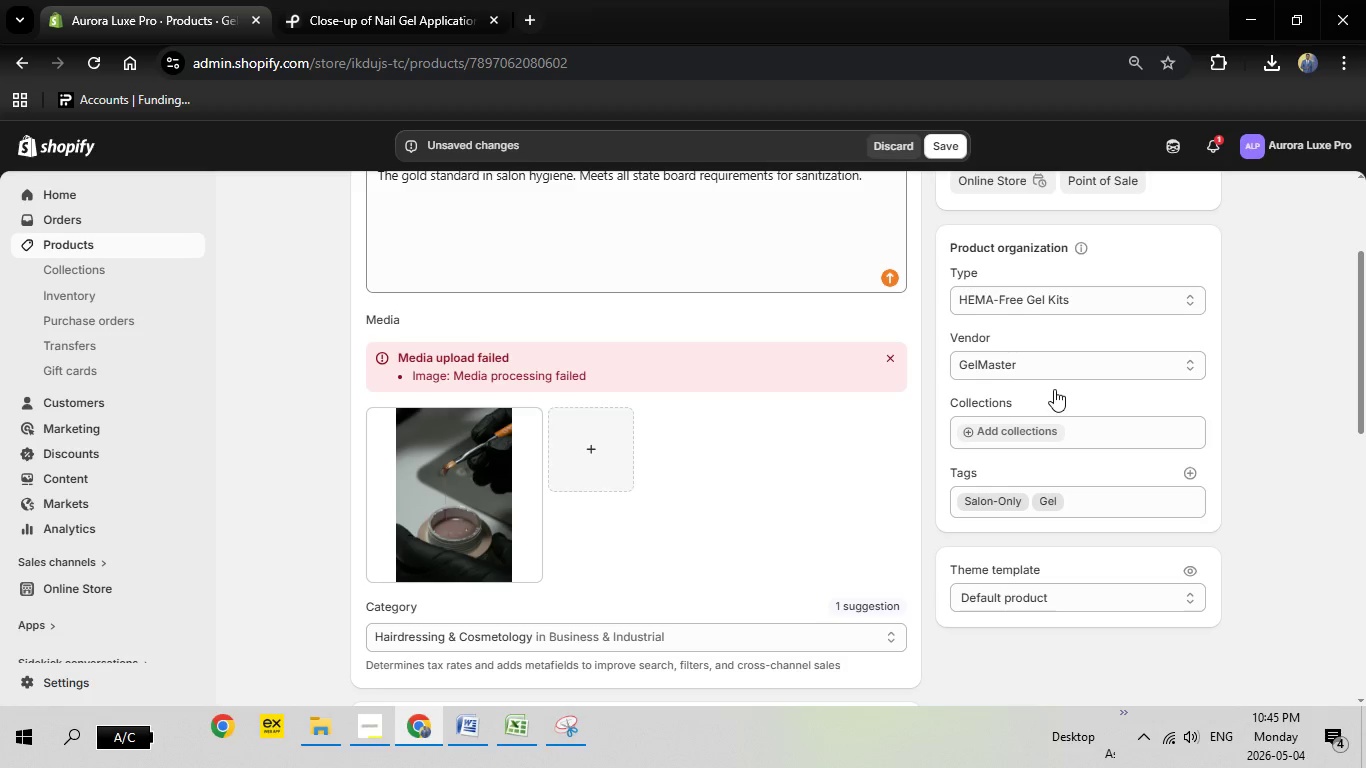 
left_click([1289, 456])
 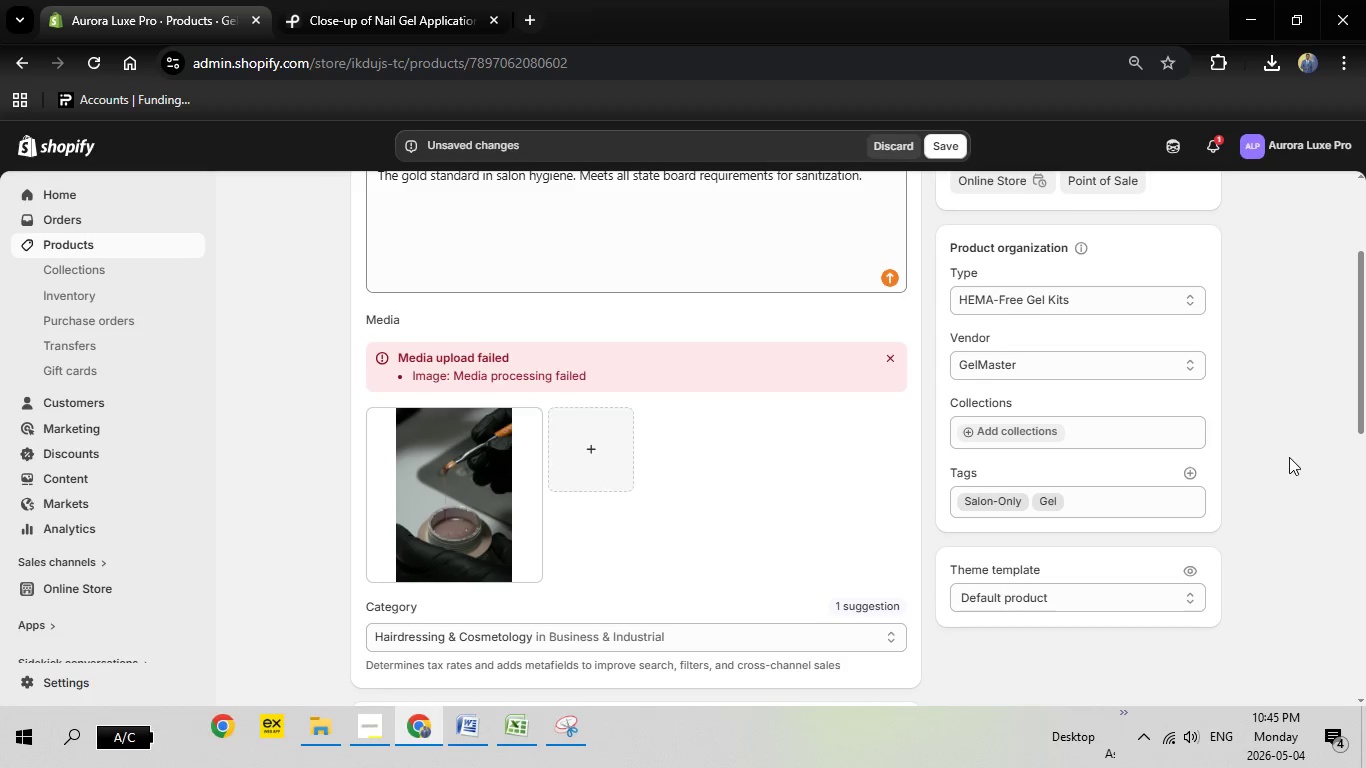 
wait(6.22)
 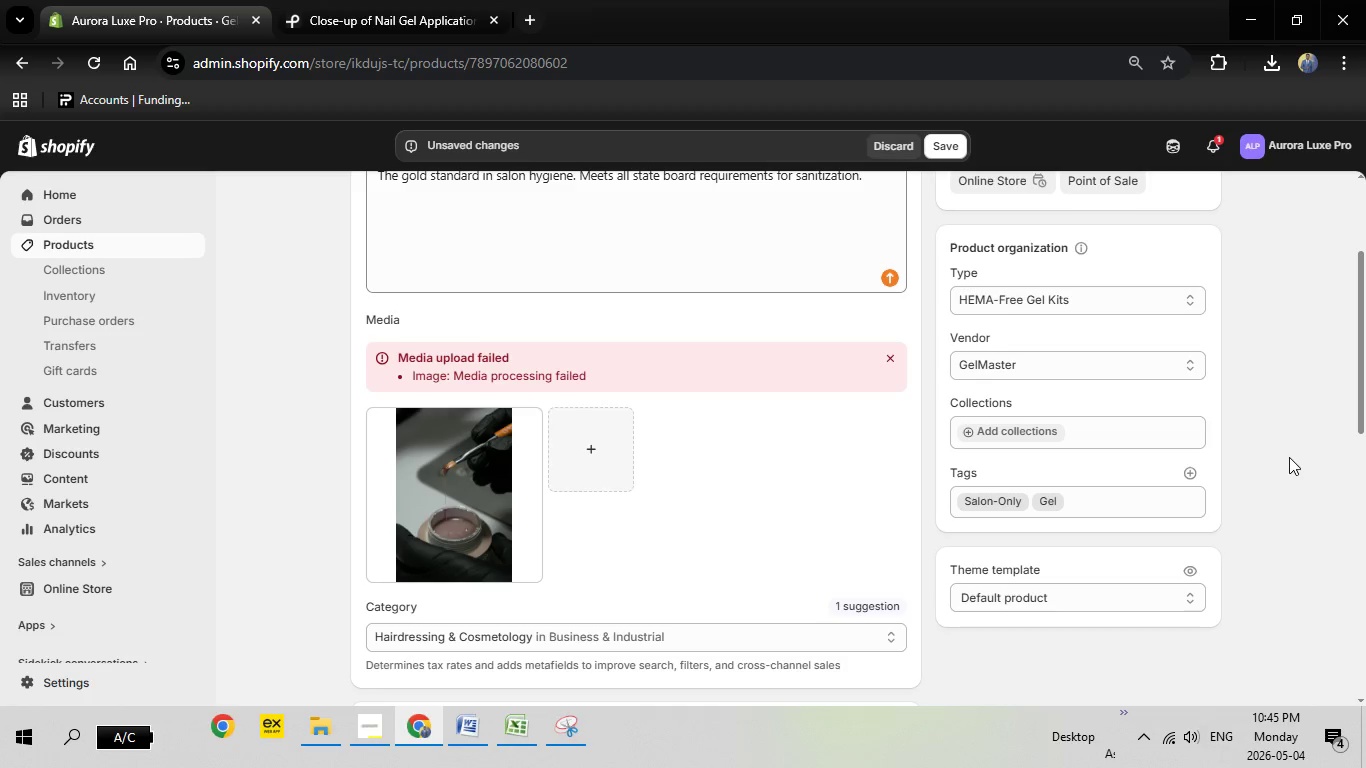 
scroll: coordinate [595, 513], scroll_direction: down, amount: 5.0
 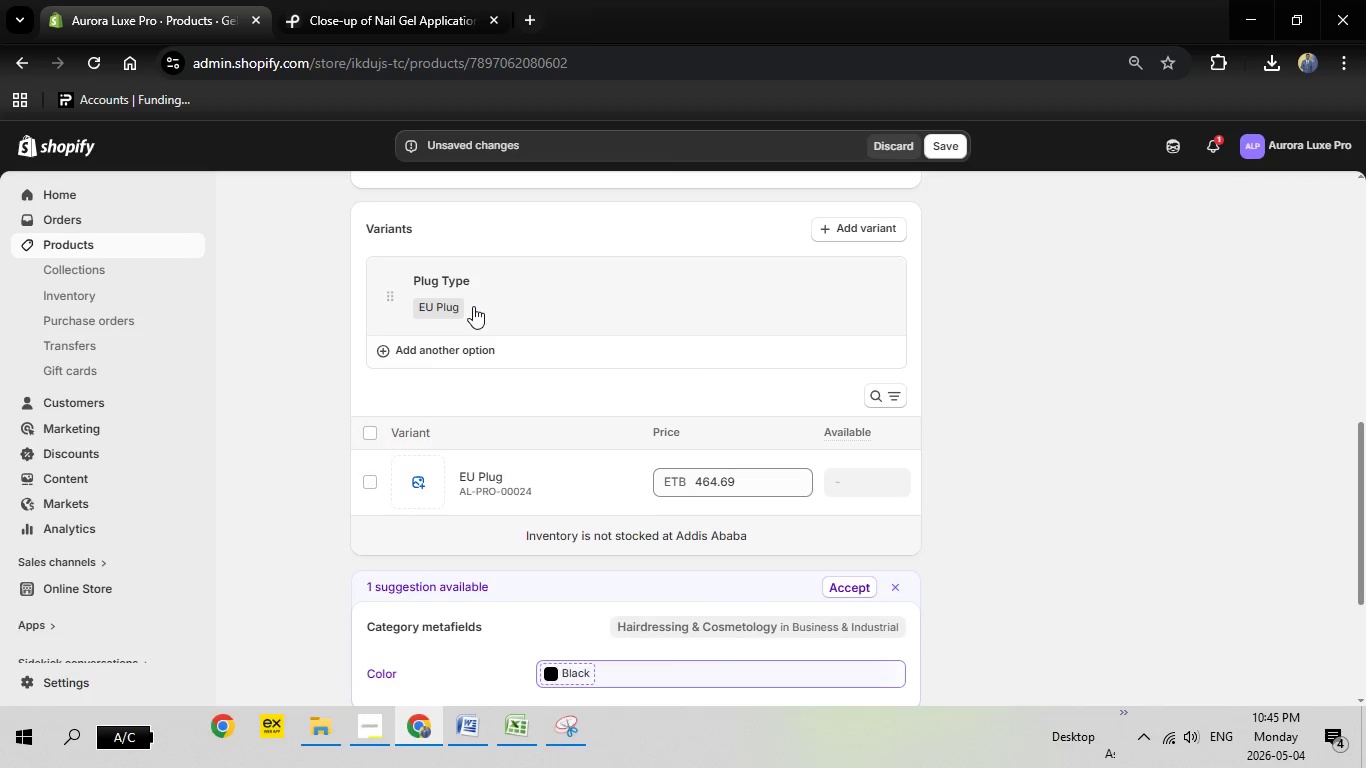 
left_click([473, 306])
 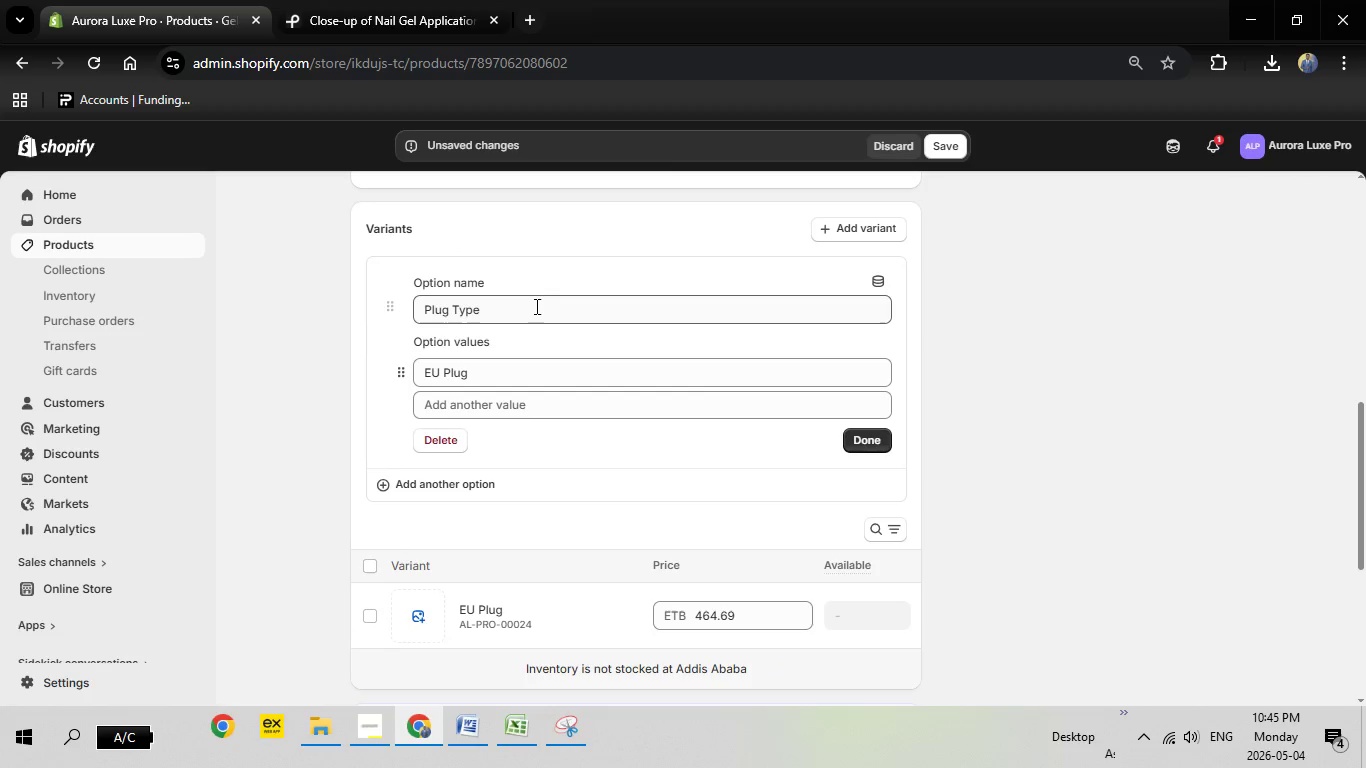 
left_click_drag(start_coordinate=[535, 306], to_coordinate=[374, 312])
 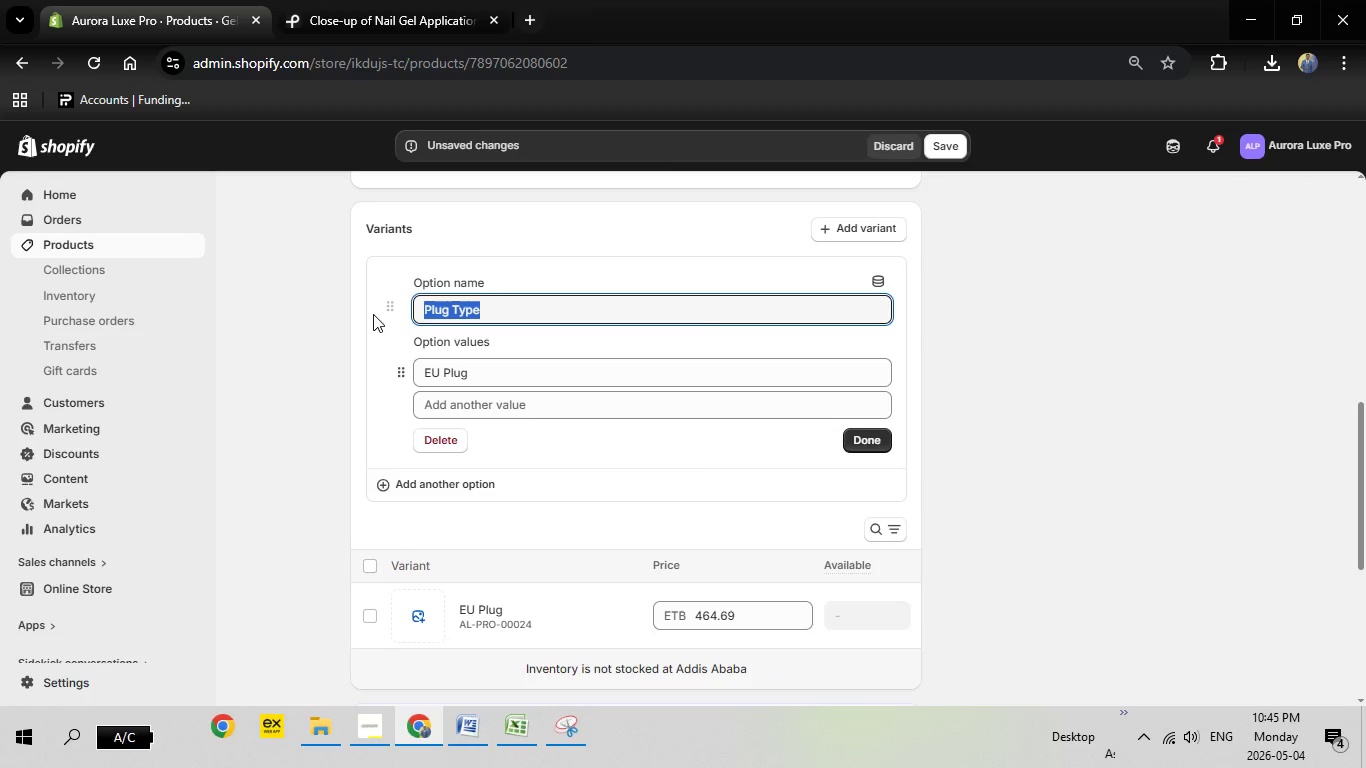 
key(Backspace)
type(Size)
 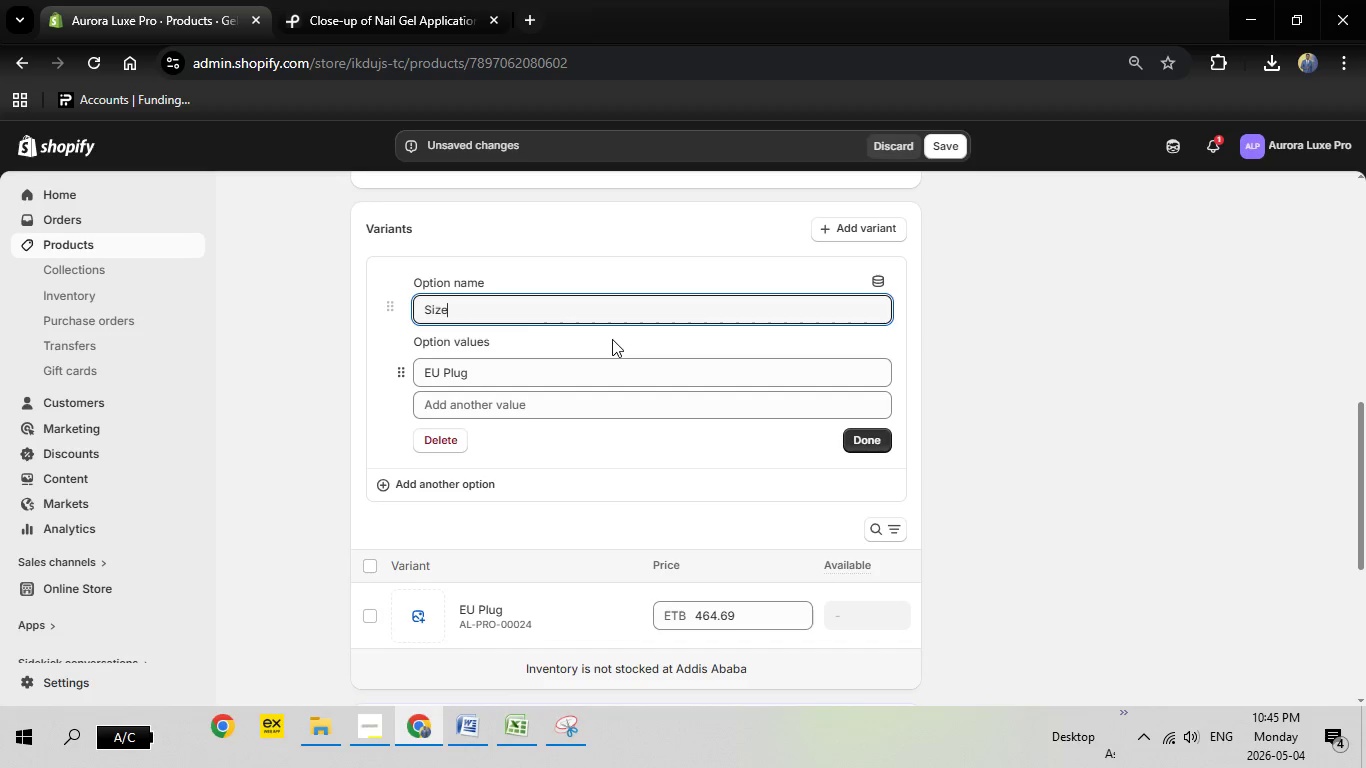 
wait(7.42)
 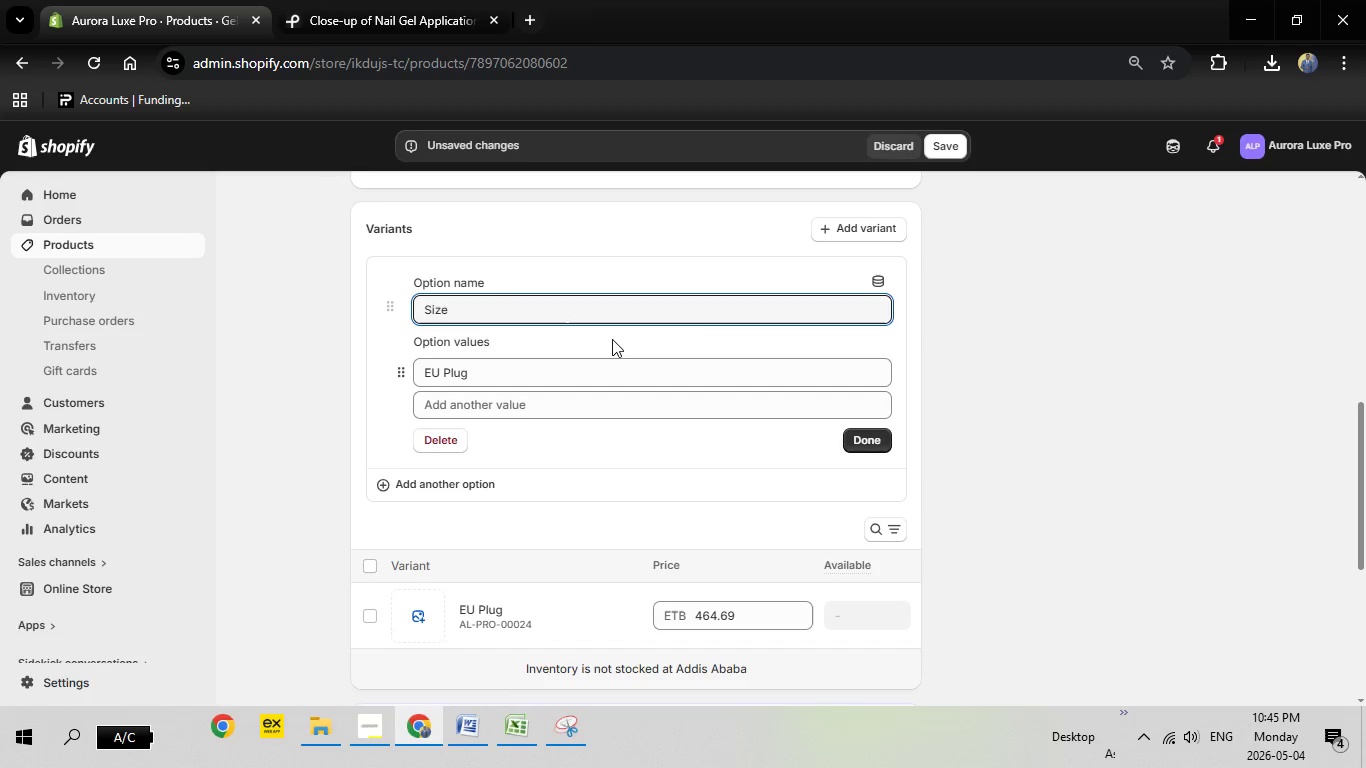 
left_click([459, 721])
 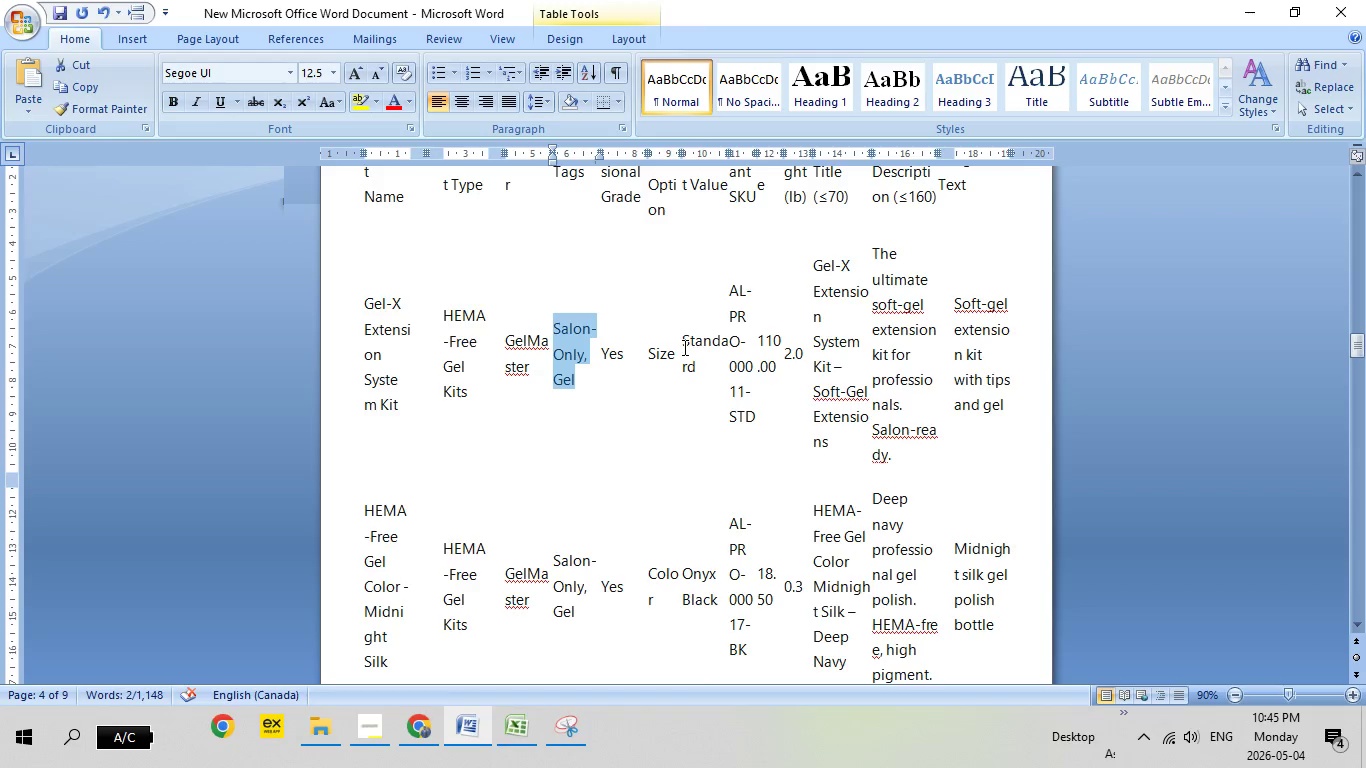 
left_click_drag(start_coordinate=[684, 343], to_coordinate=[698, 358])
 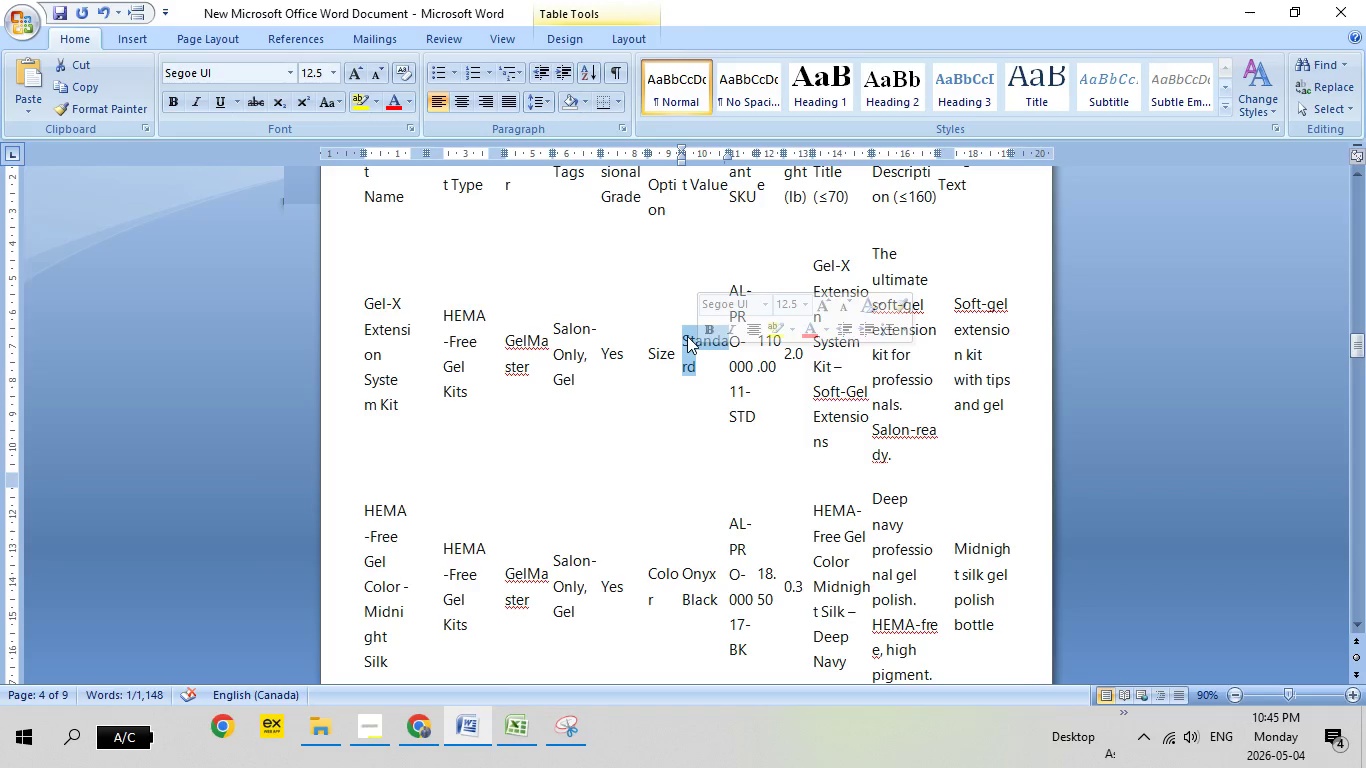 
right_click([687, 336])
 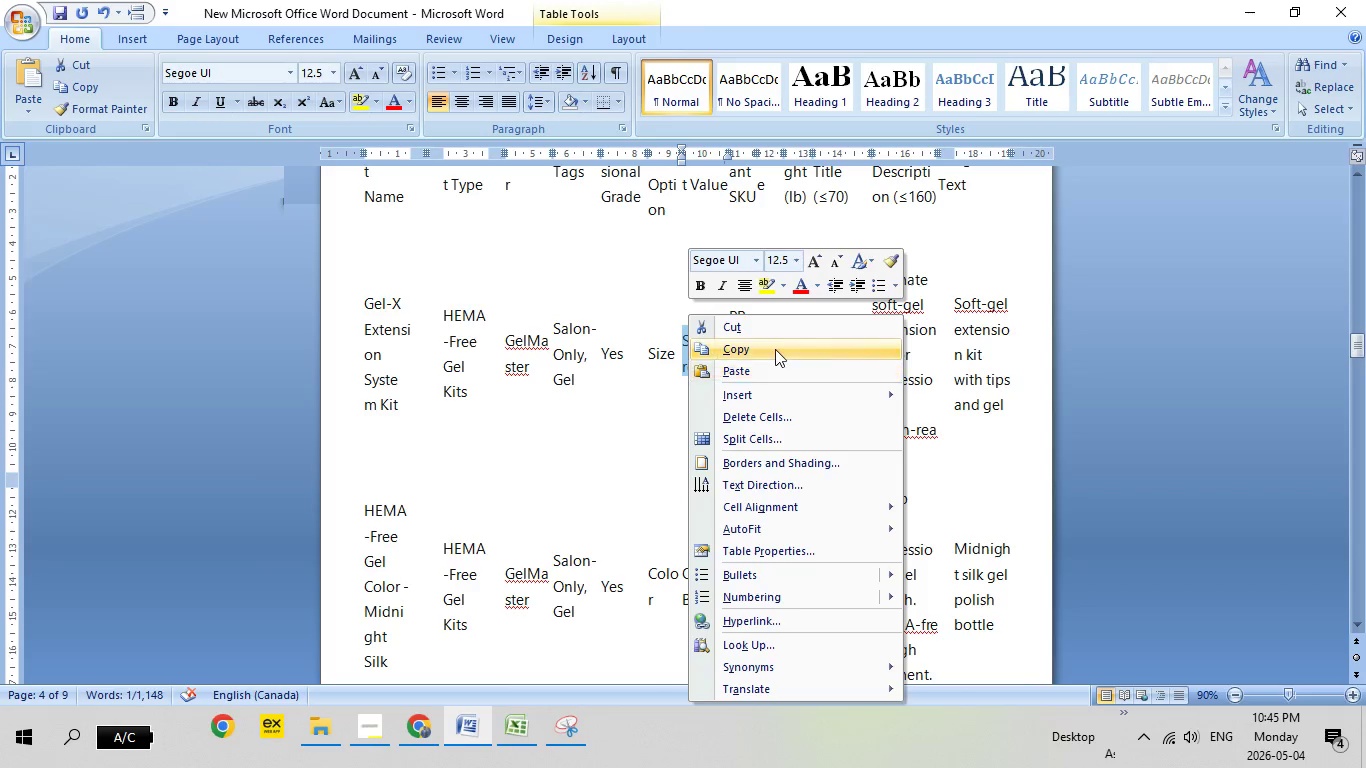 
left_click([775, 349])
 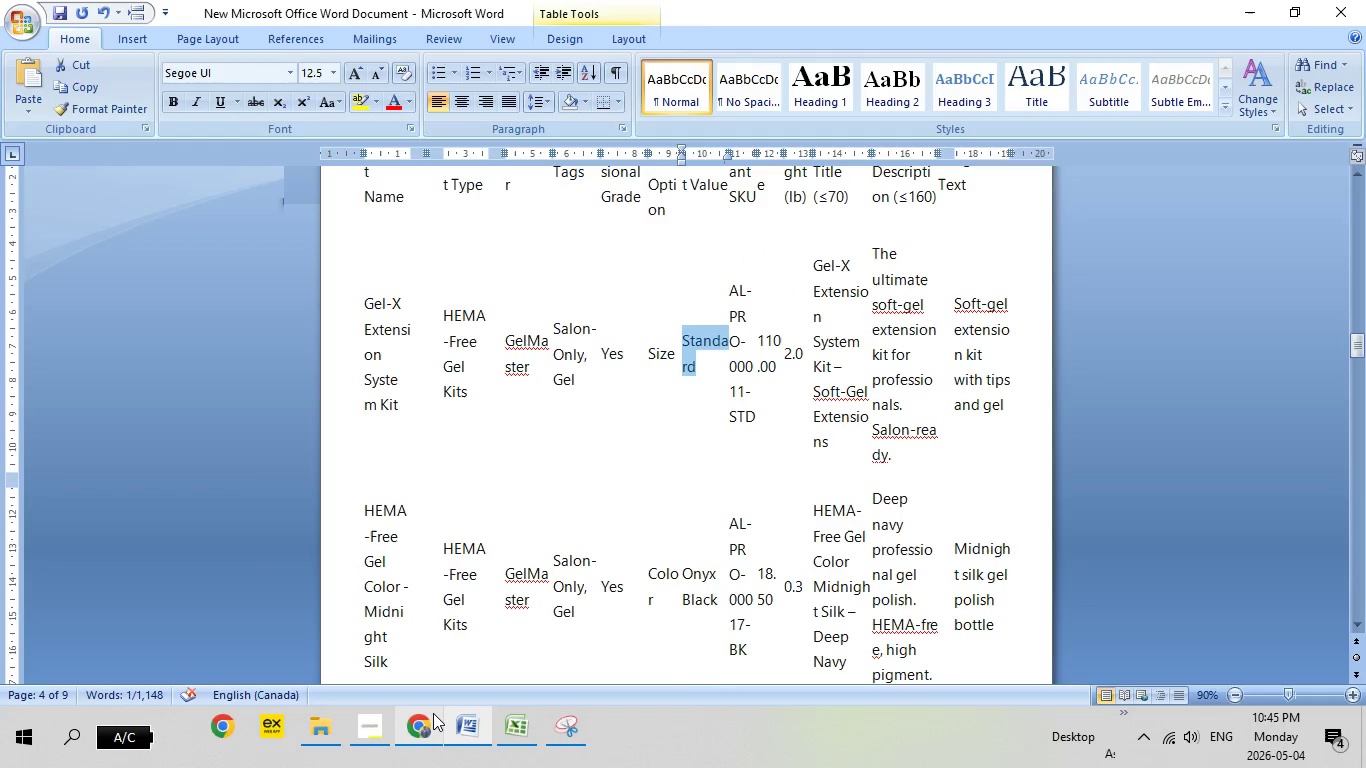 
left_click([433, 713])
 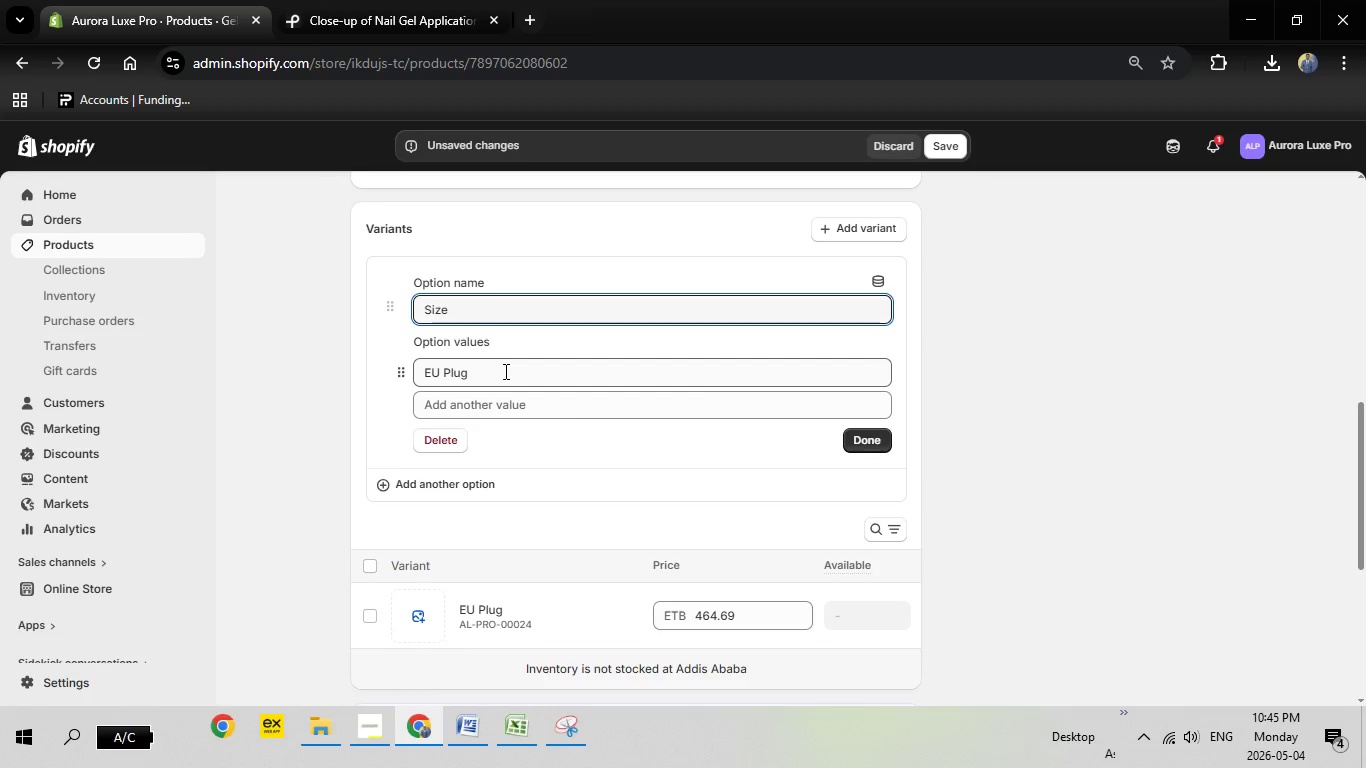 
left_click_drag(start_coordinate=[504, 371], to_coordinate=[407, 370])
 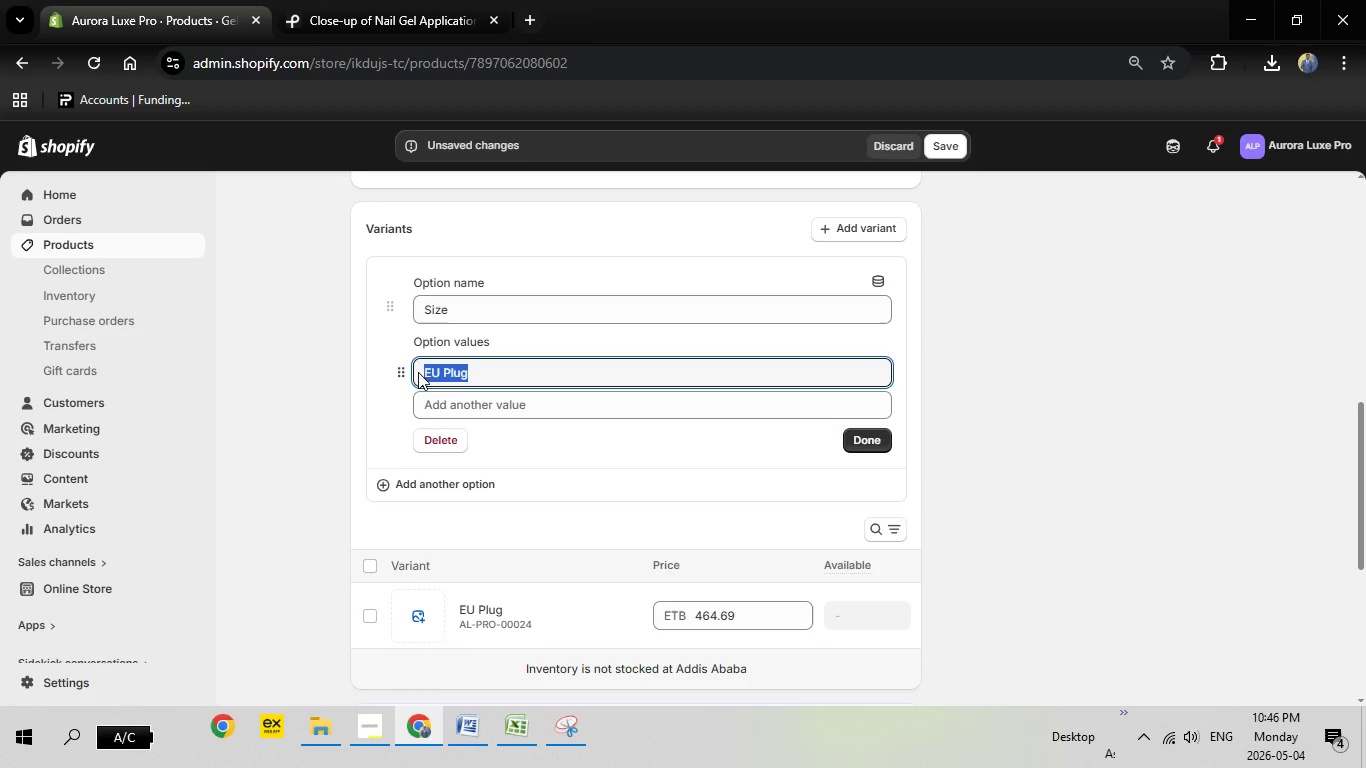 
key(Backspace)
 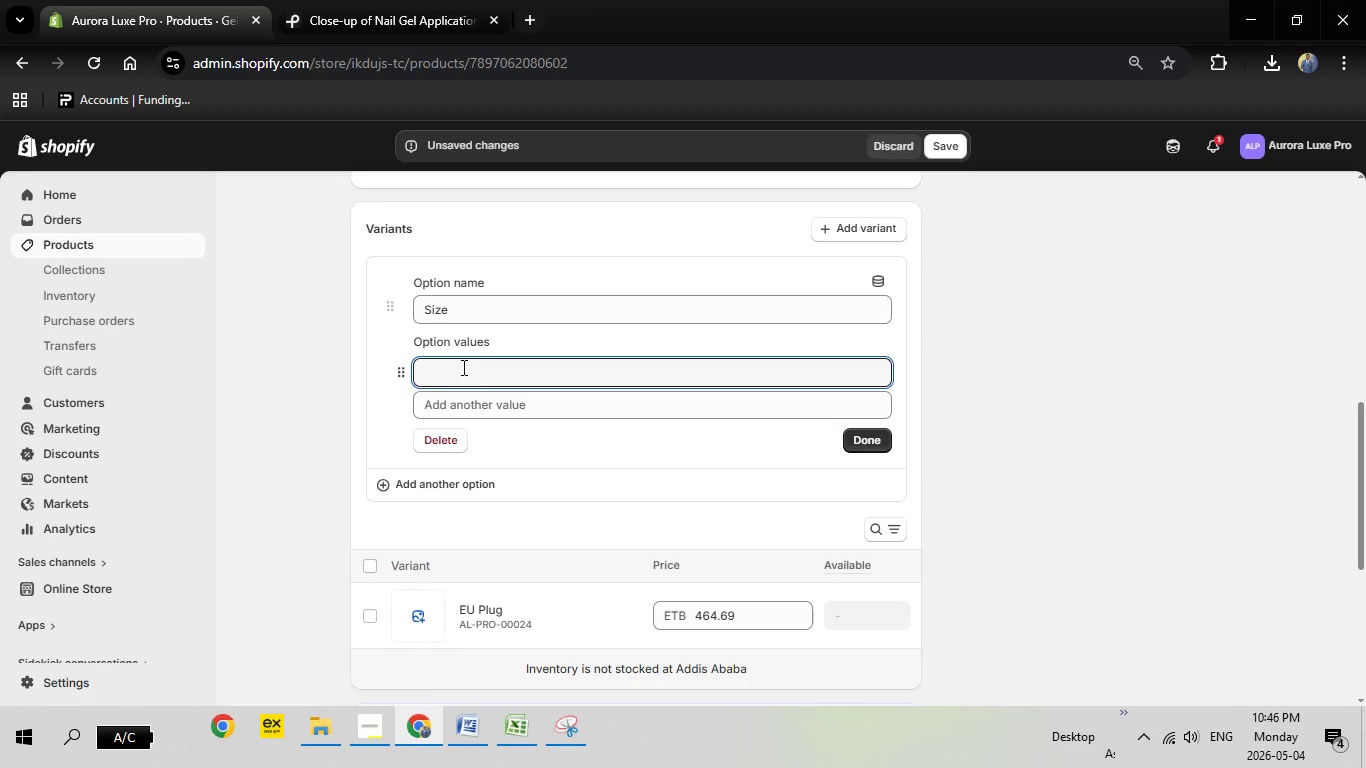 
right_click([461, 367])
 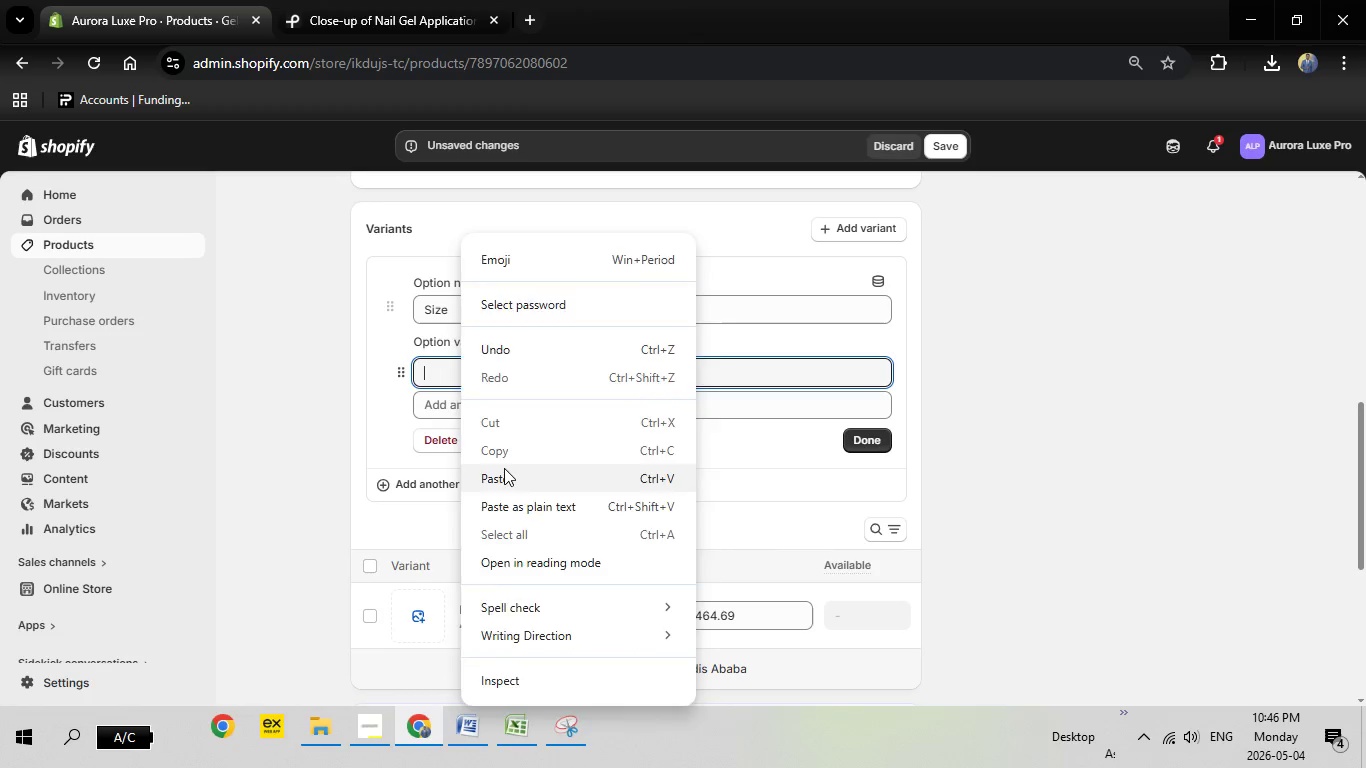 
left_click([504, 468])
 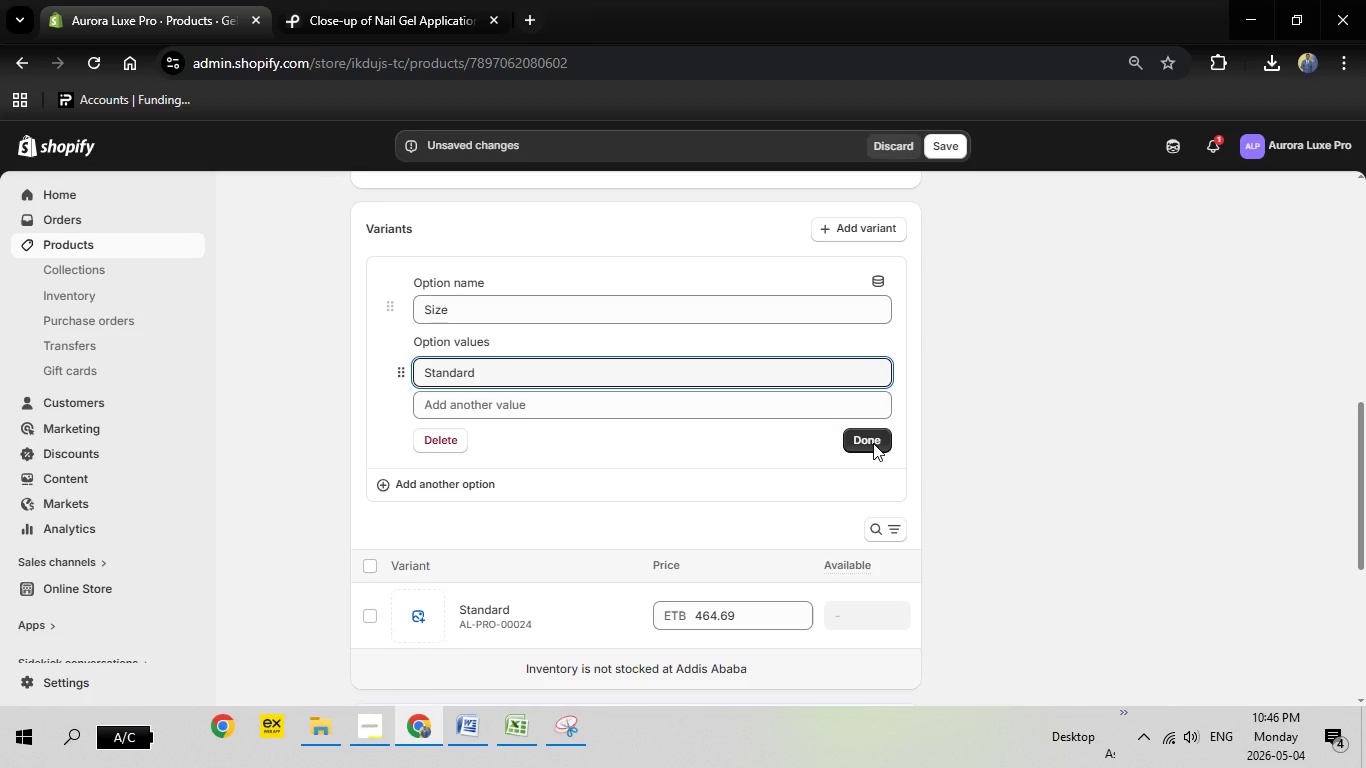 
left_click([873, 443])
 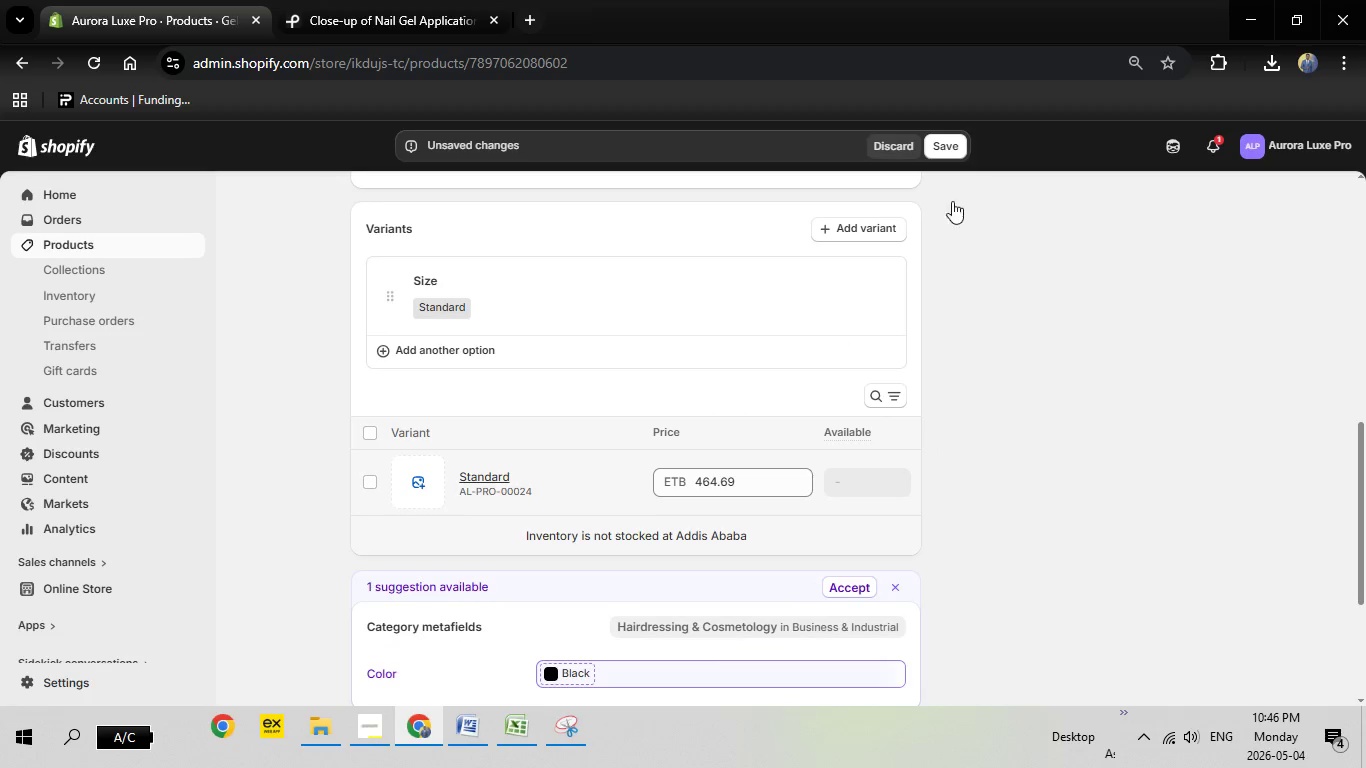 
left_click([949, 150])
 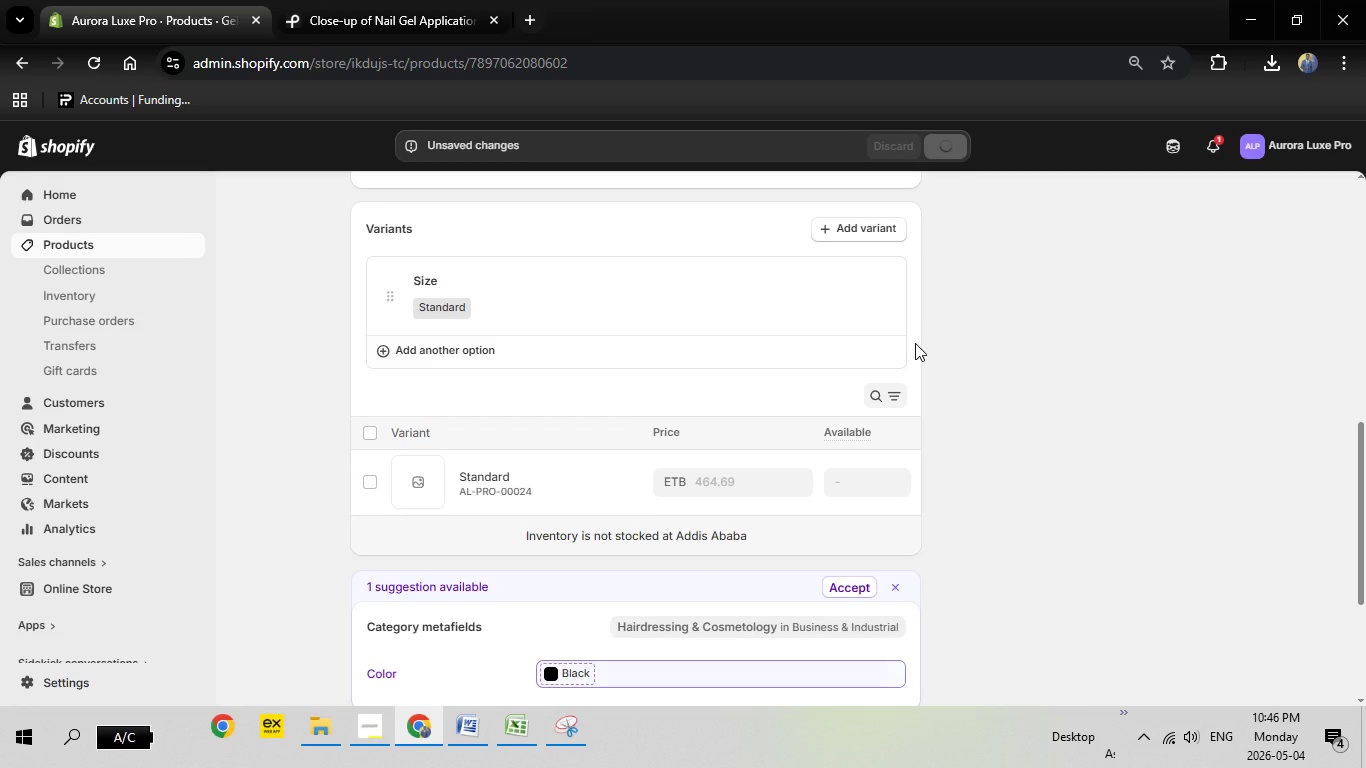 
wait(39.78)
 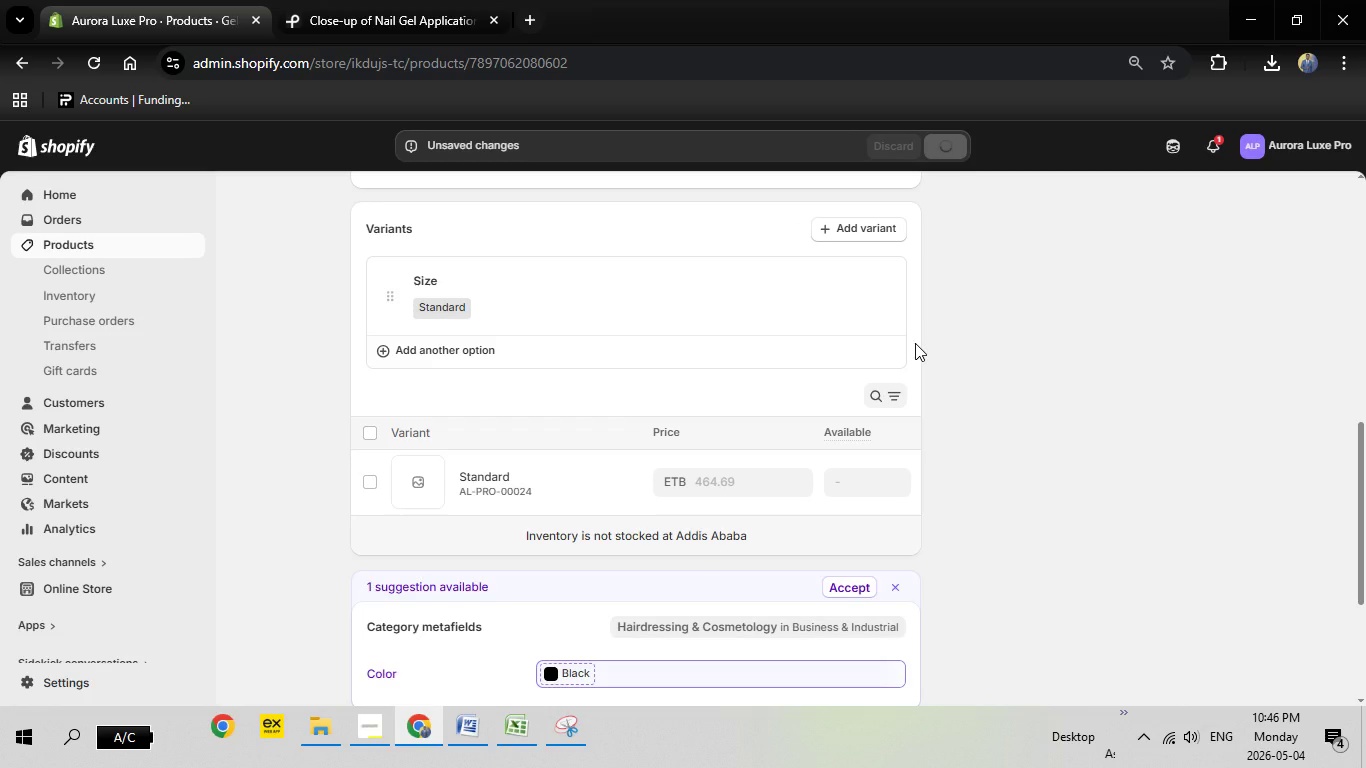 
scroll: coordinate [679, 379], scroll_direction: up, amount: 3.0
 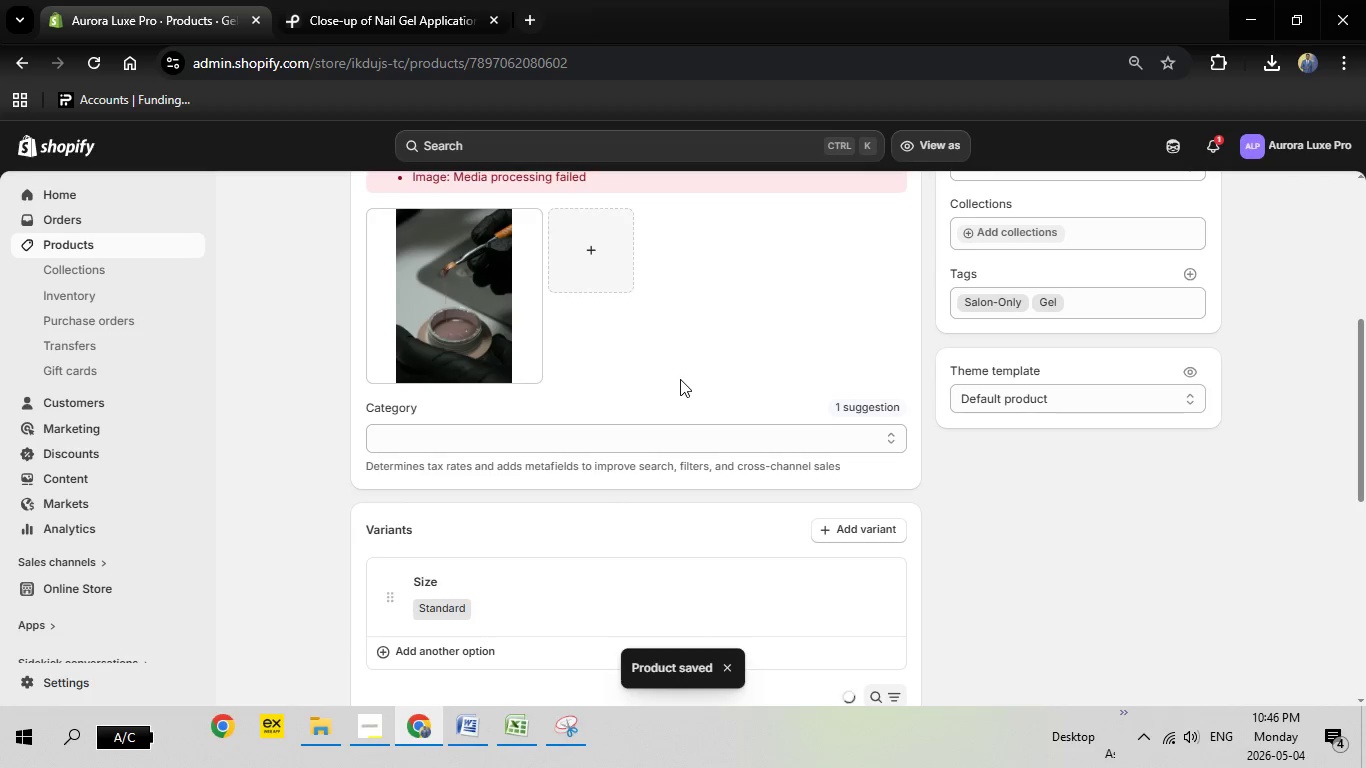 
scroll: coordinate [683, 378], scroll_direction: down, amount: 3.0
 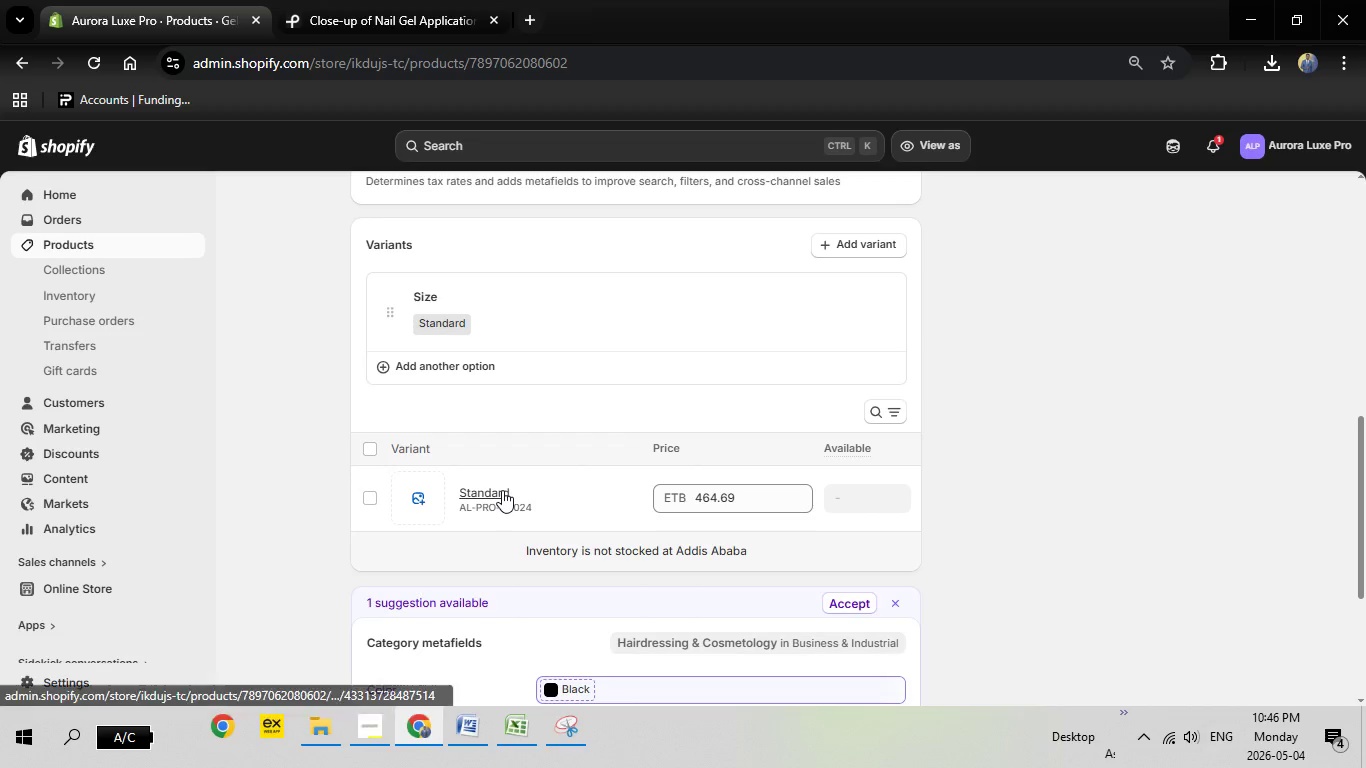 
left_click([502, 490])
 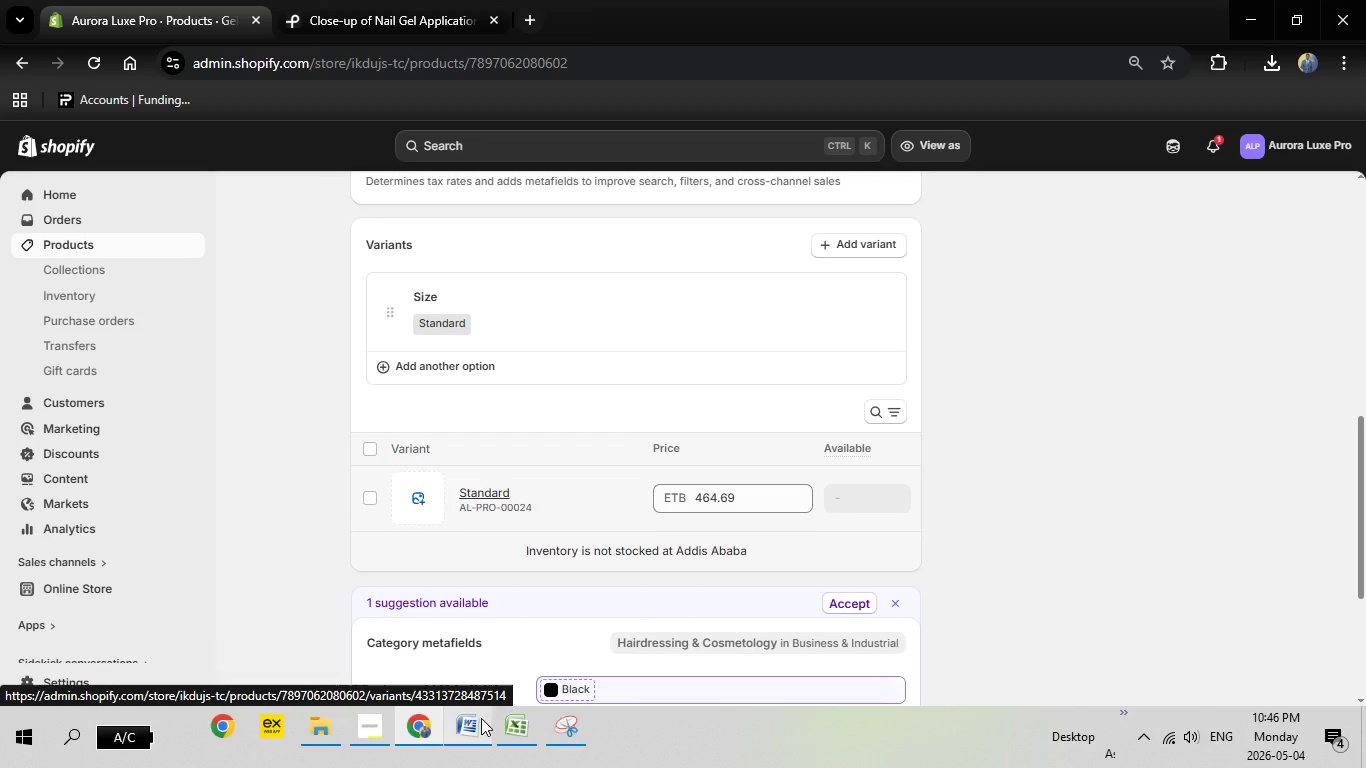 
left_click([476, 718])
 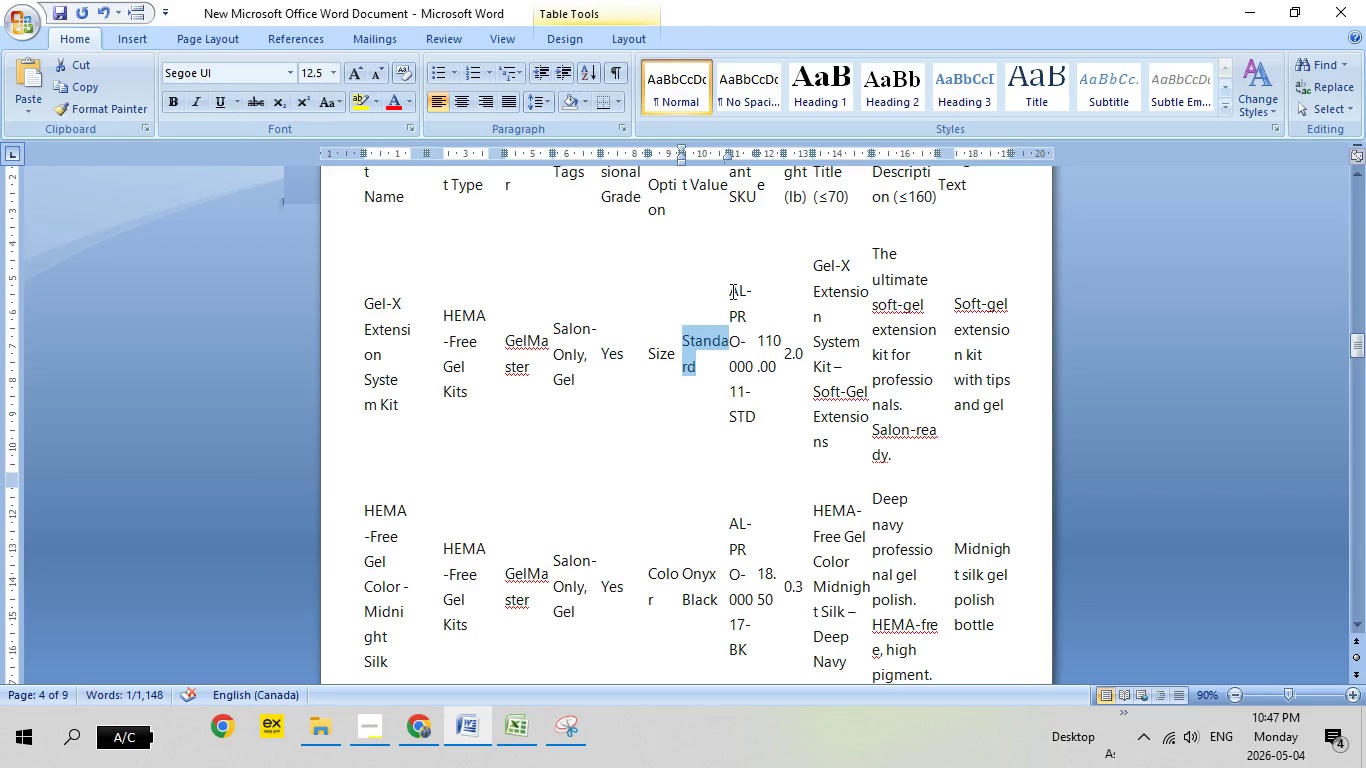 
left_click_drag(start_coordinate=[732, 291], to_coordinate=[754, 418])
 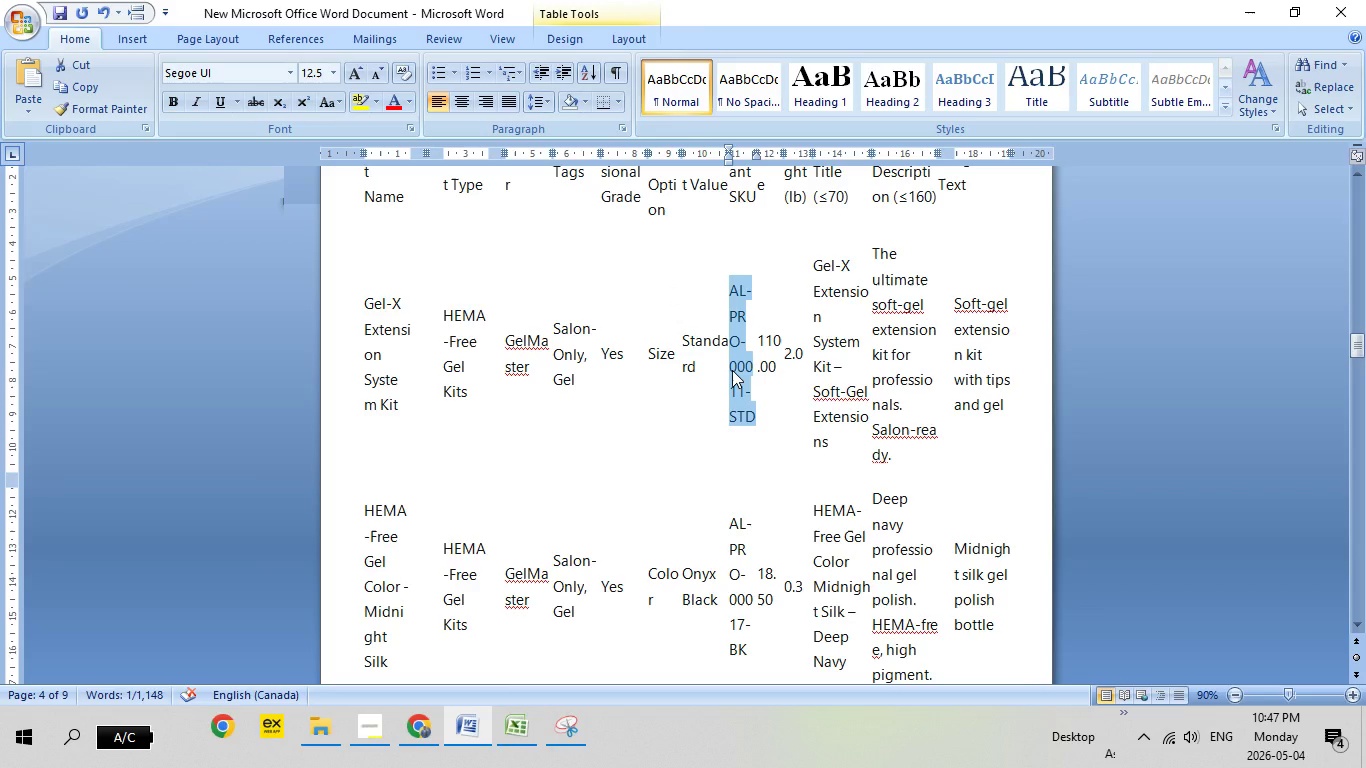 
right_click([732, 370])
 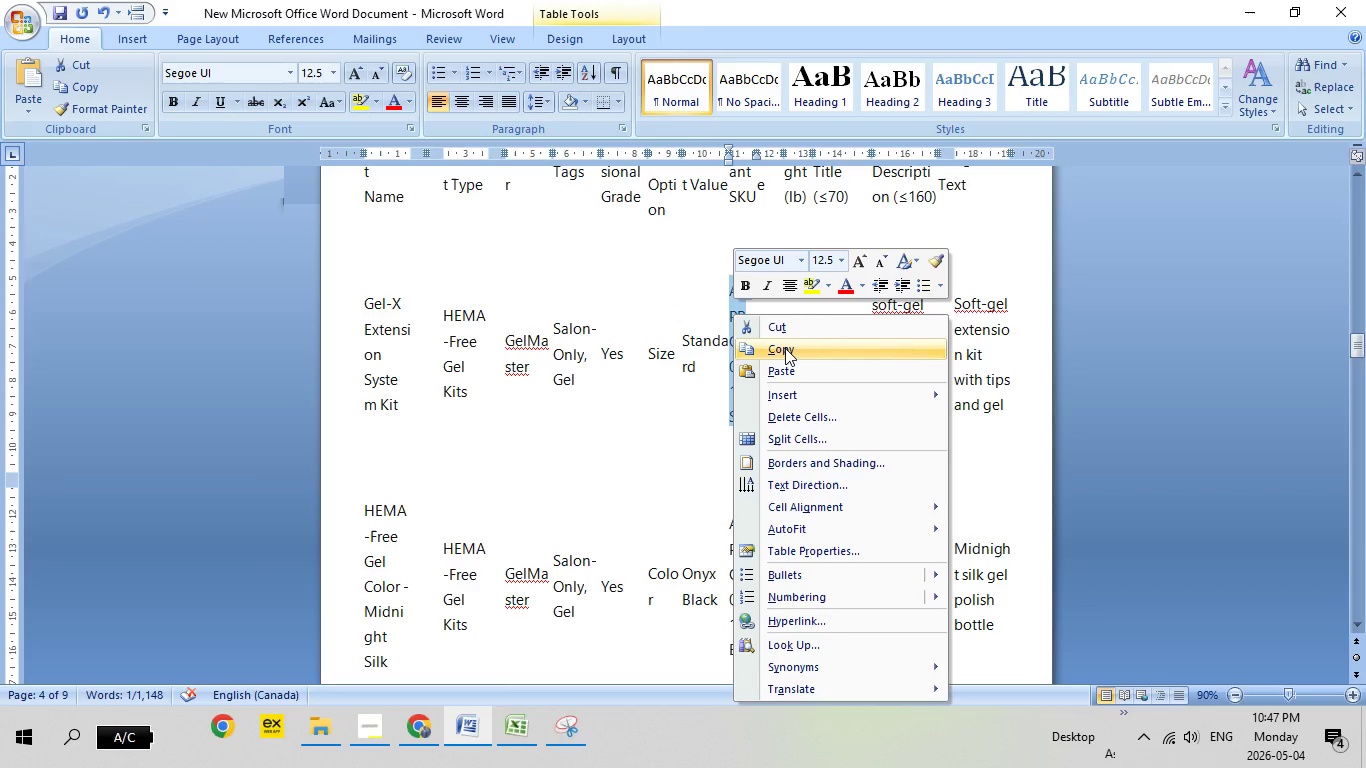 
left_click([785, 348])
 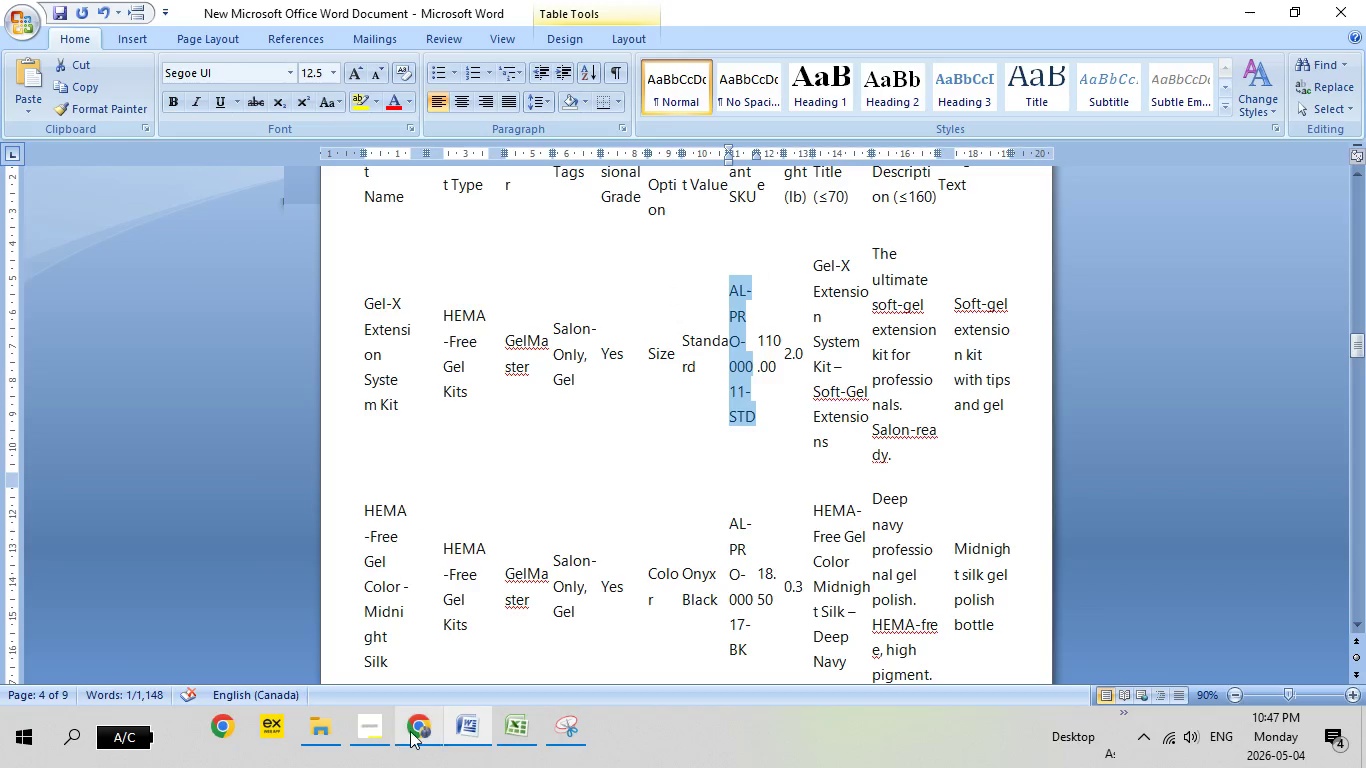 
left_click([410, 731])
 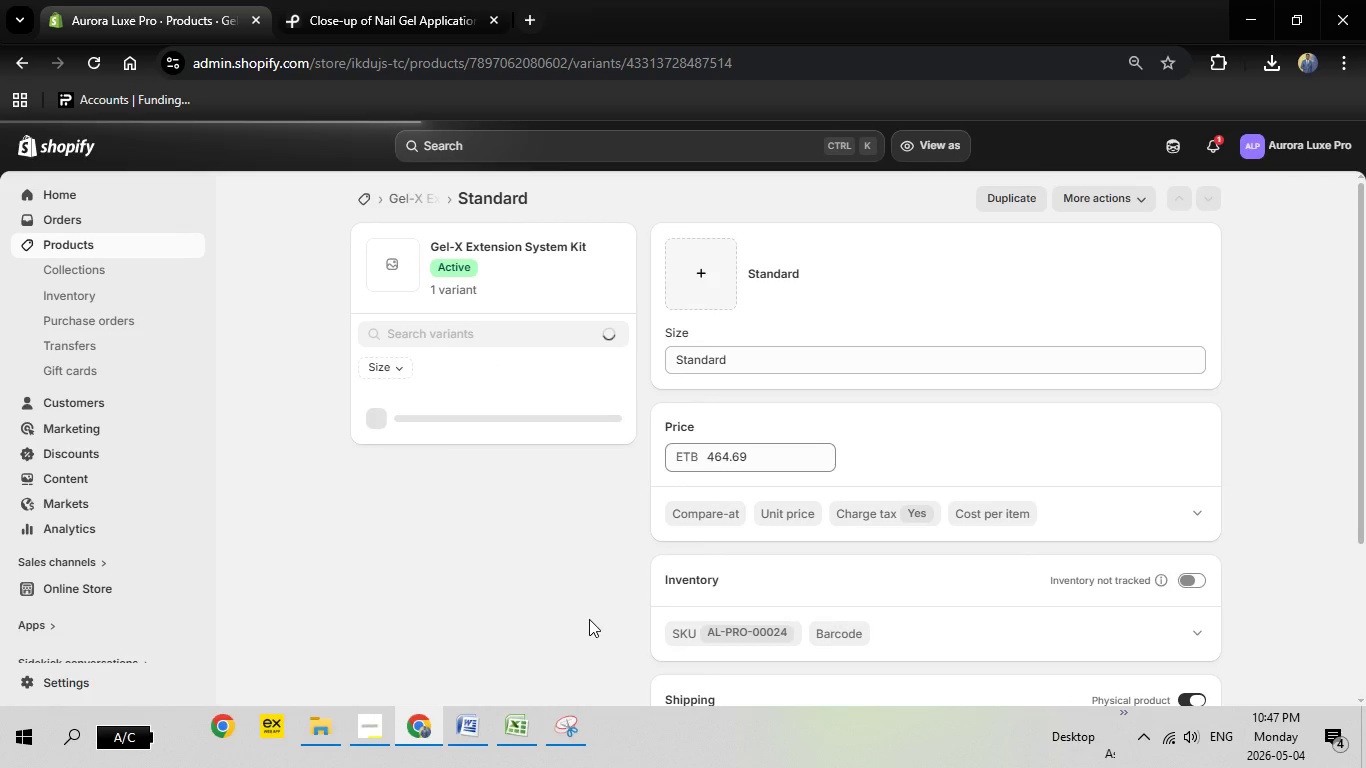 
scroll: coordinate [823, 512], scroll_direction: down, amount: 6.0
 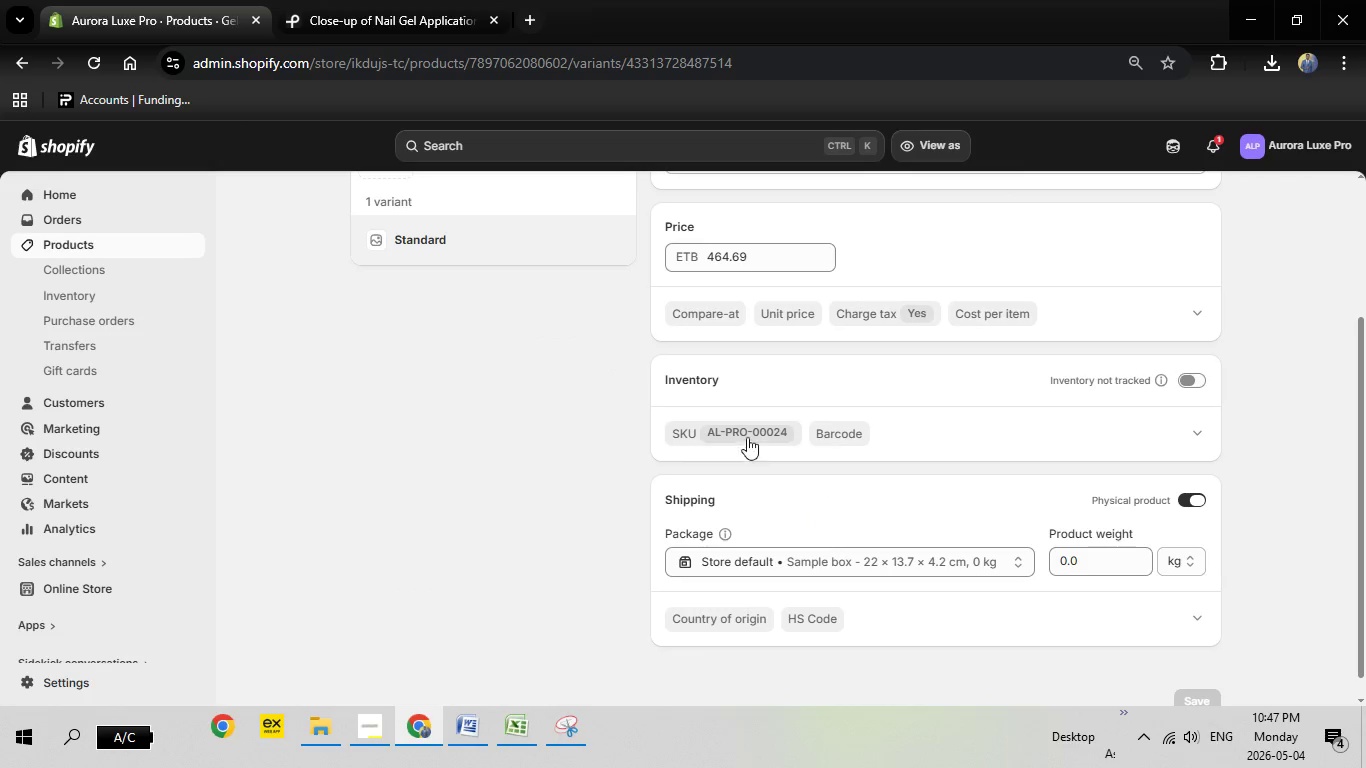 
left_click([757, 429])
 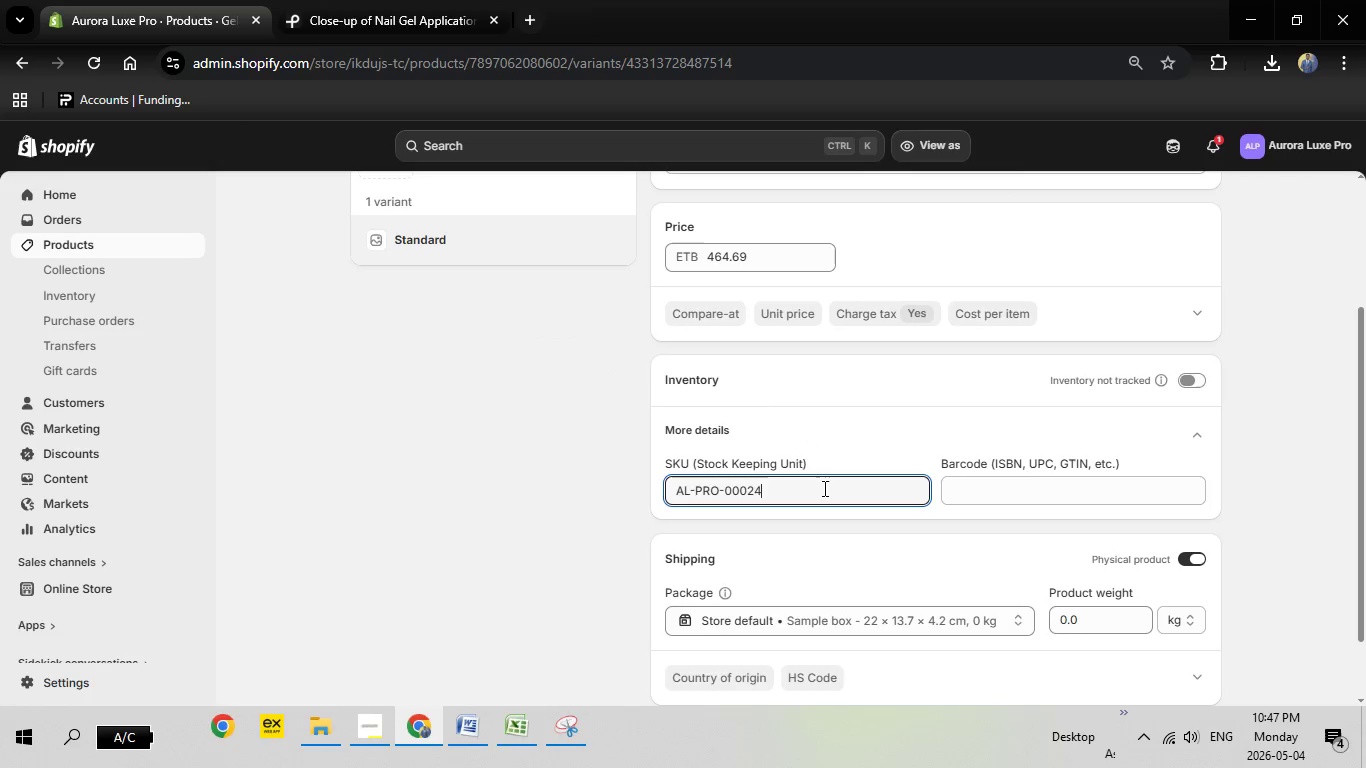 
left_click_drag(start_coordinate=[823, 488], to_coordinate=[516, 489])
 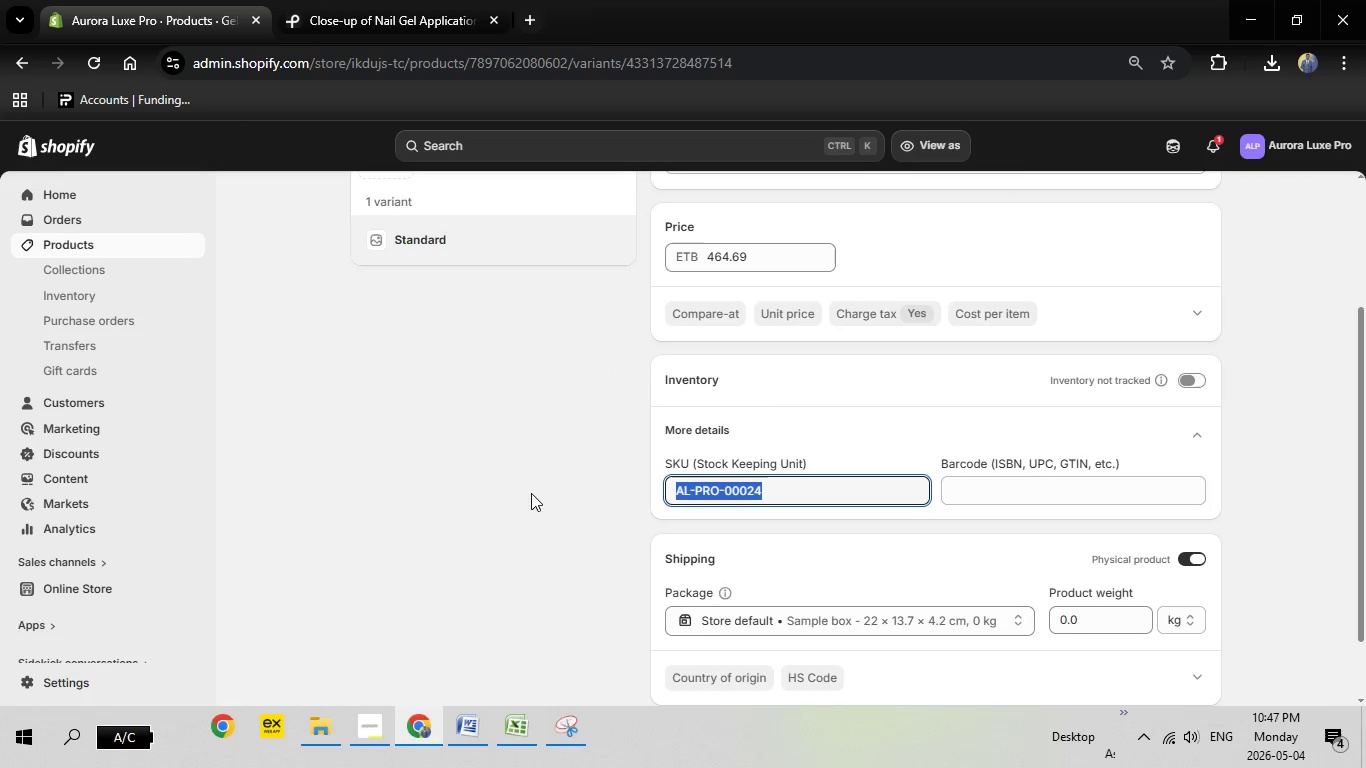 
key(Backspace)
 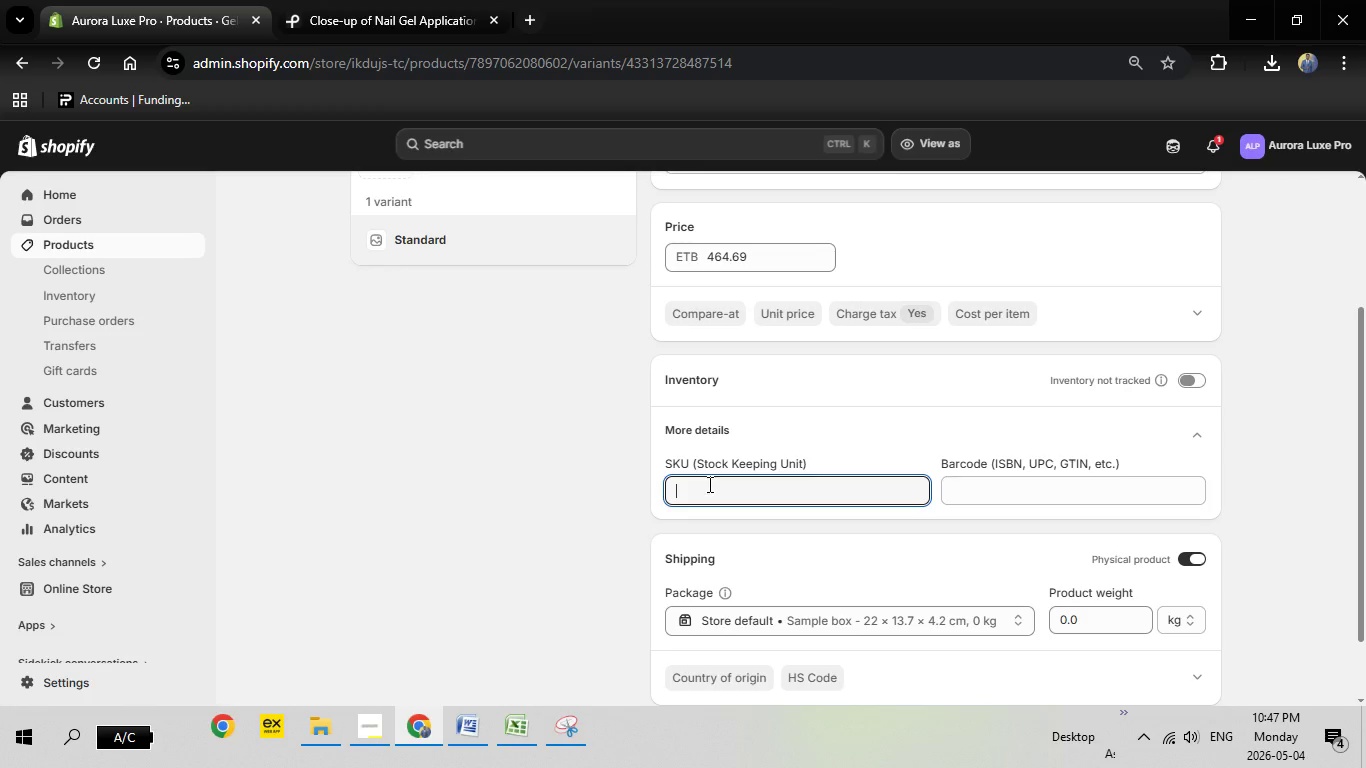 
right_click([708, 484])
 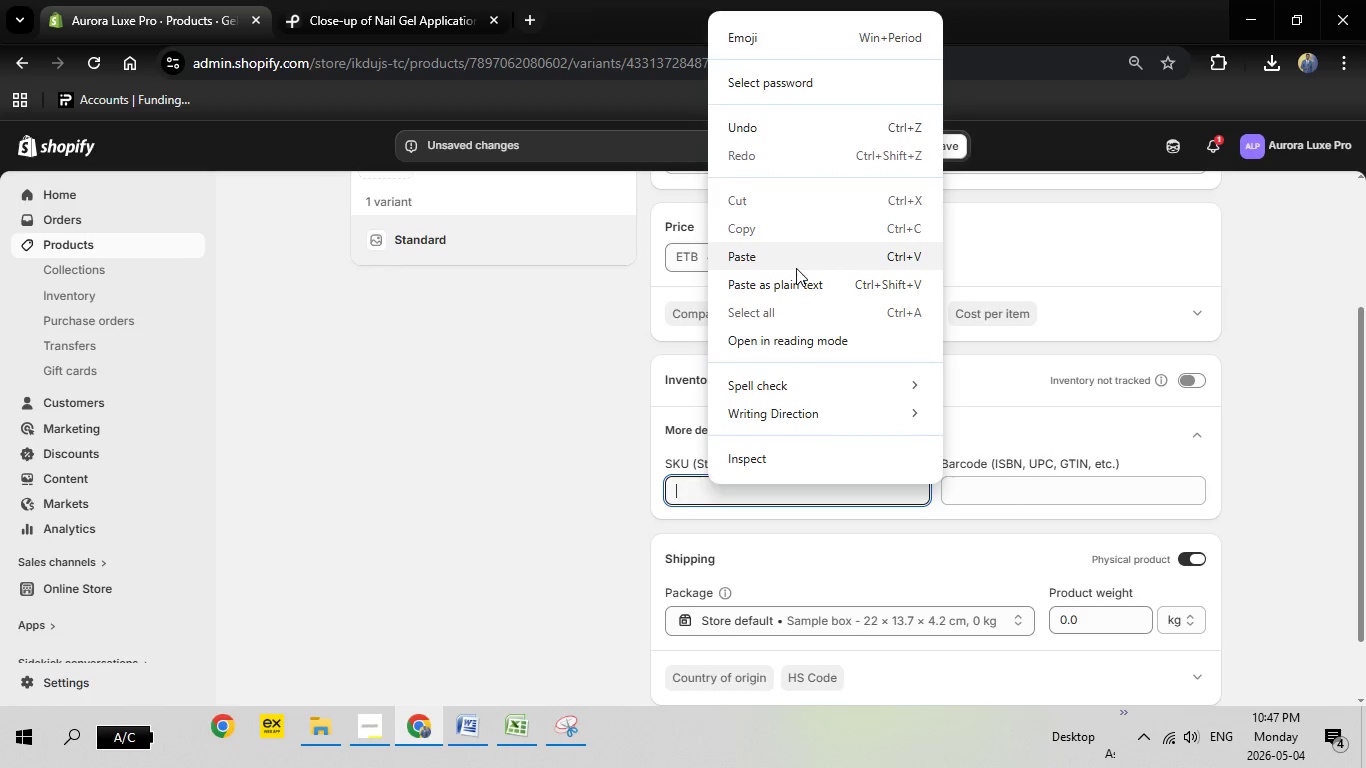 
left_click([796, 268])
 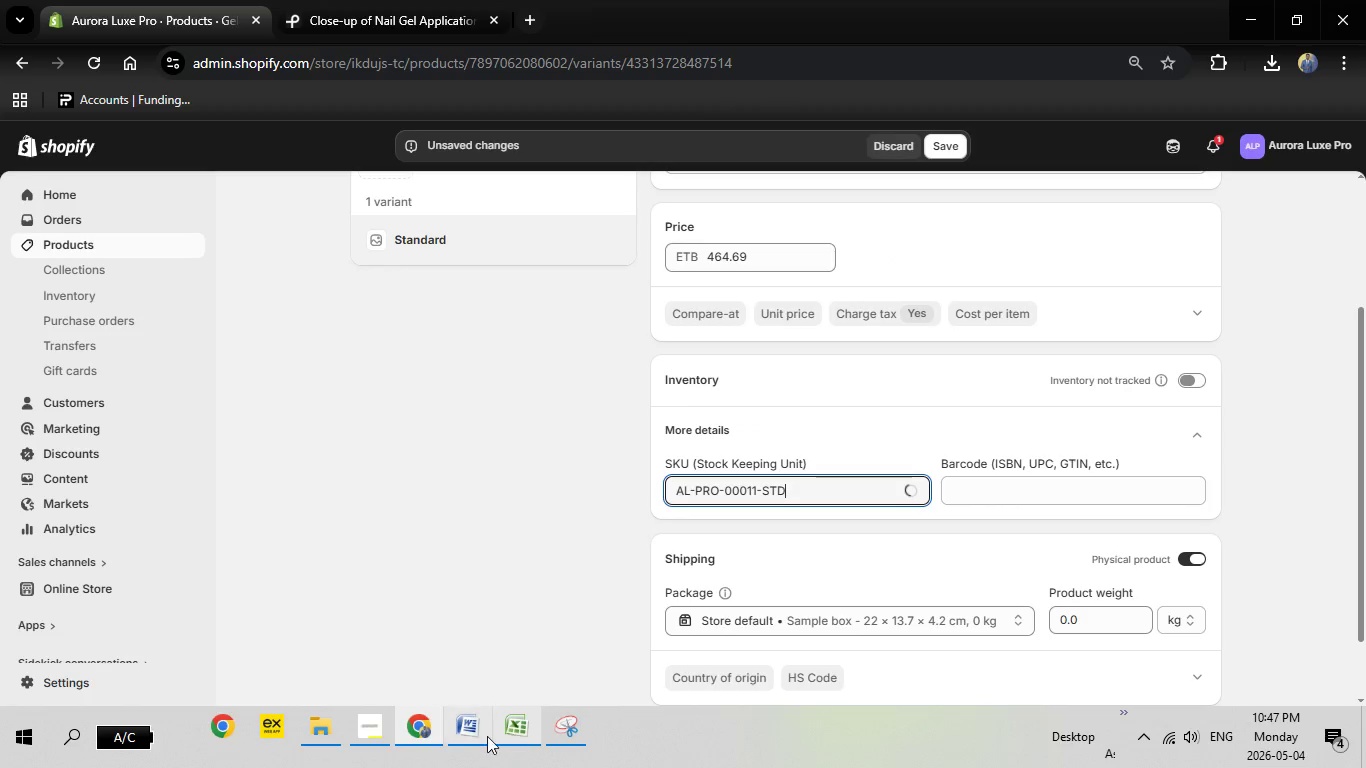 
left_click([476, 727])
 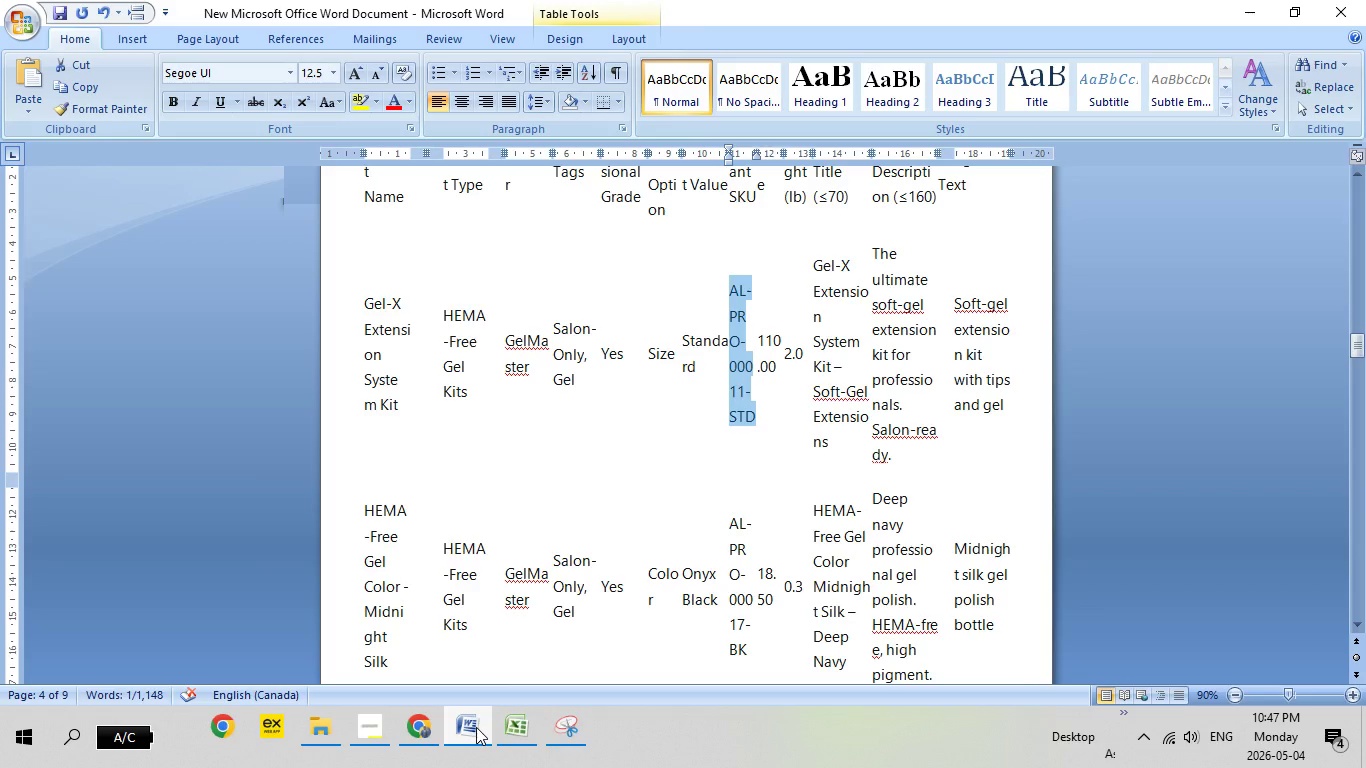 
left_click([476, 727])
 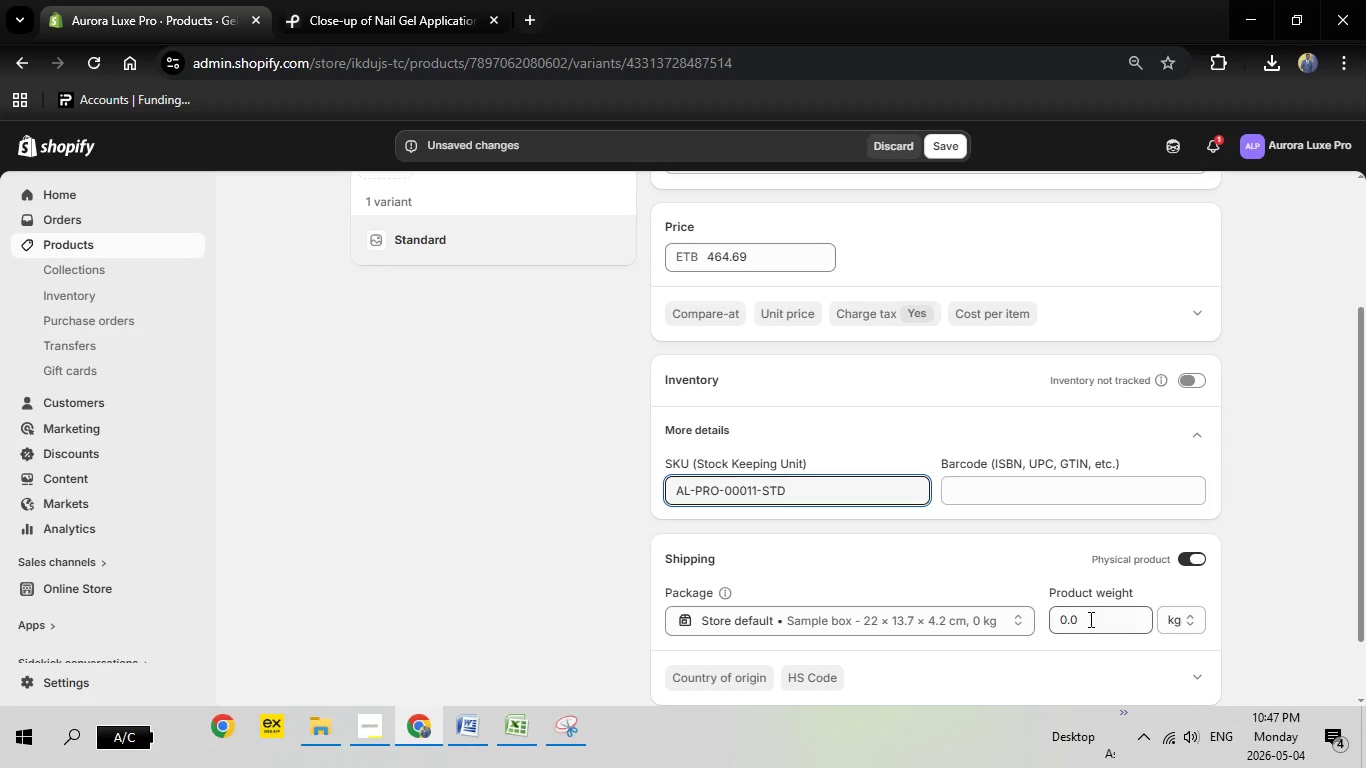 
left_click_drag(start_coordinate=[1089, 619], to_coordinate=[1024, 615])
 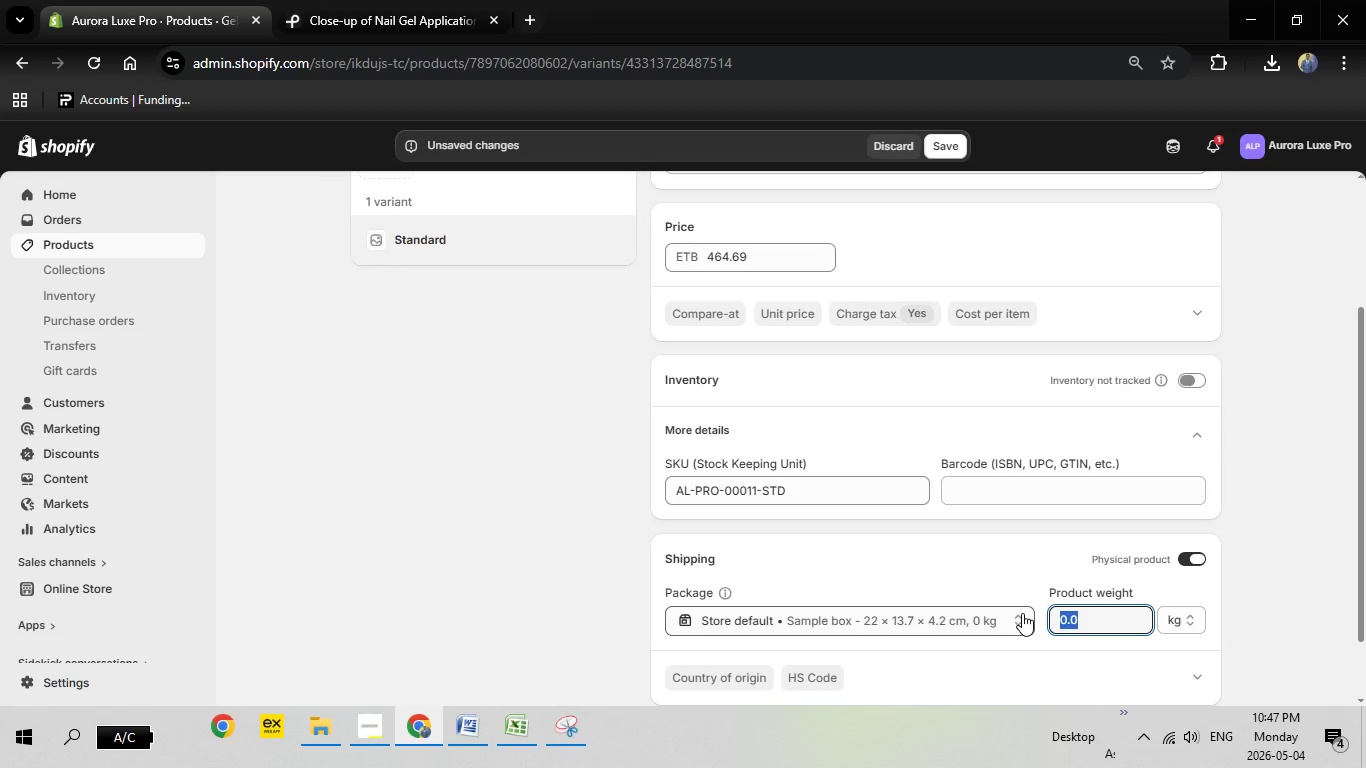 
key(Period)
 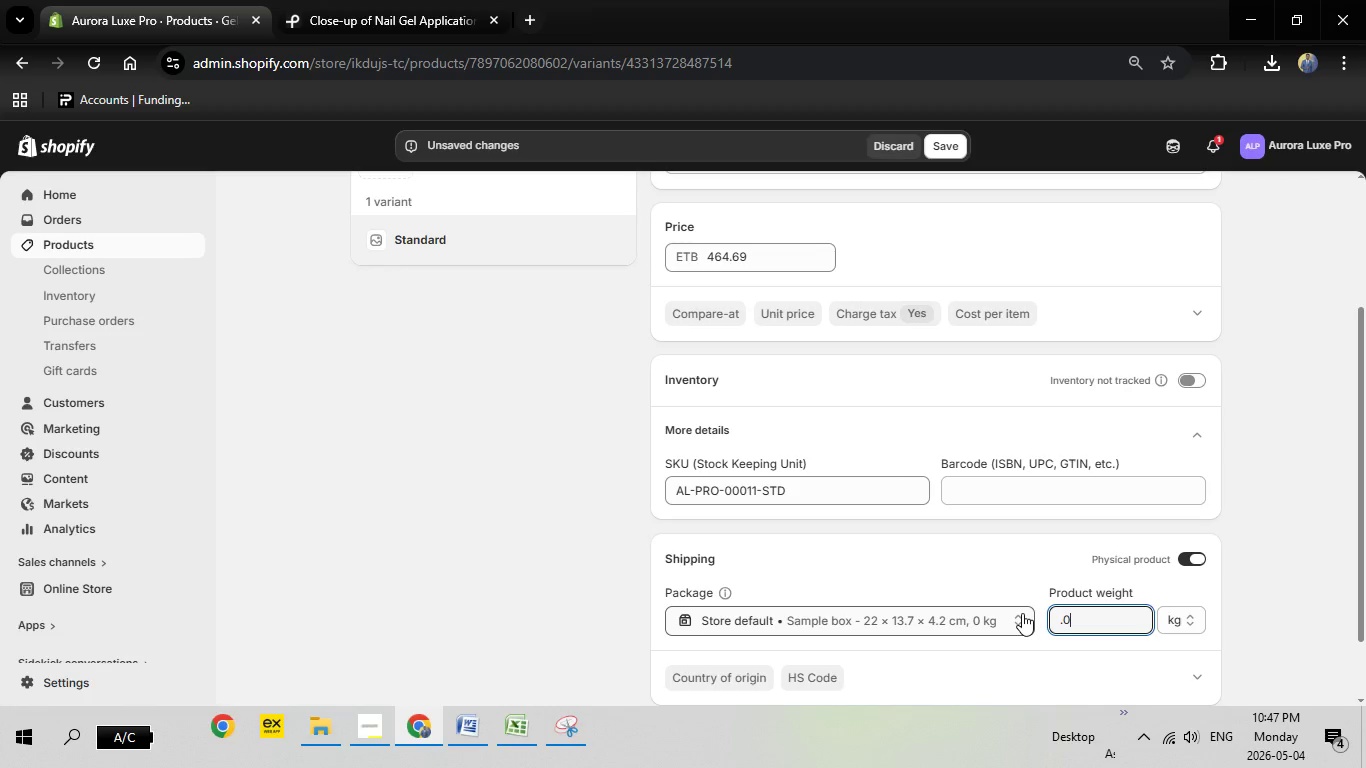 
key(0)
 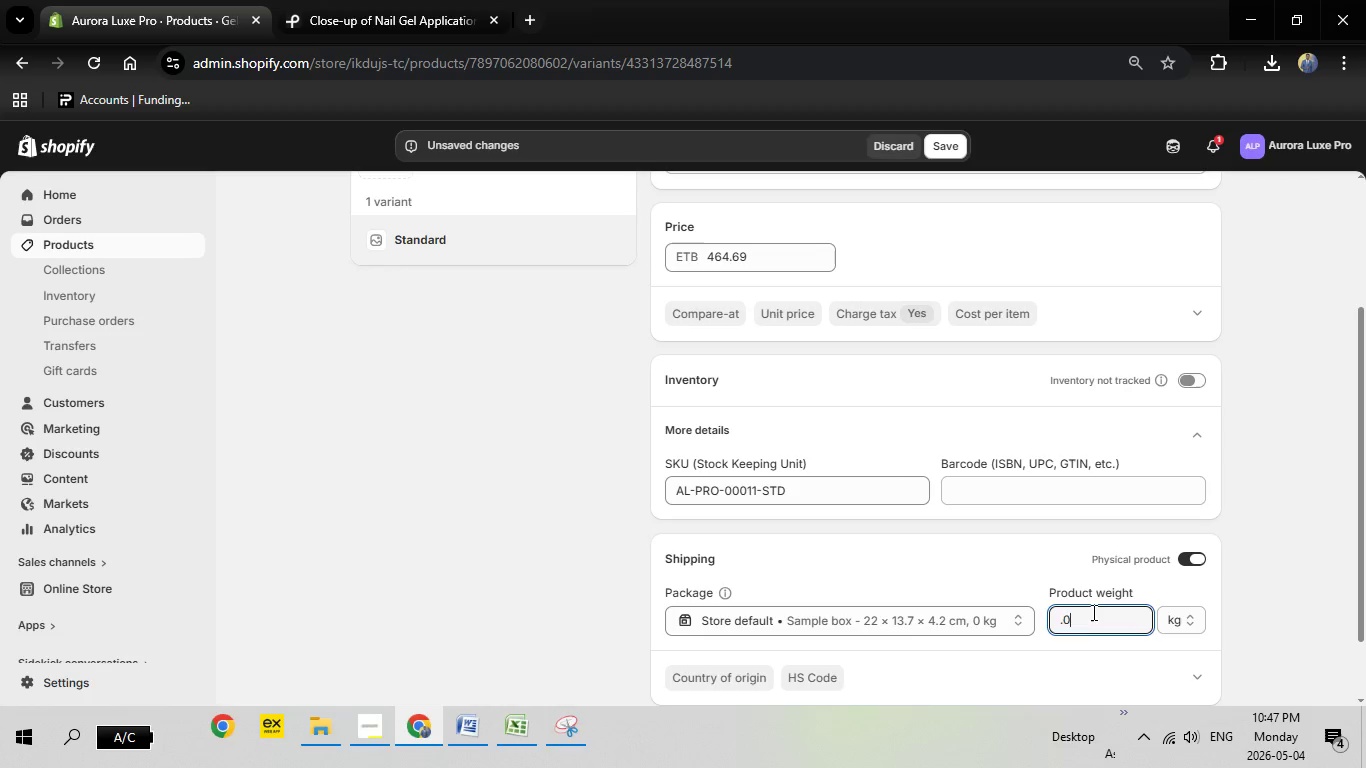 
key(Backspace)
 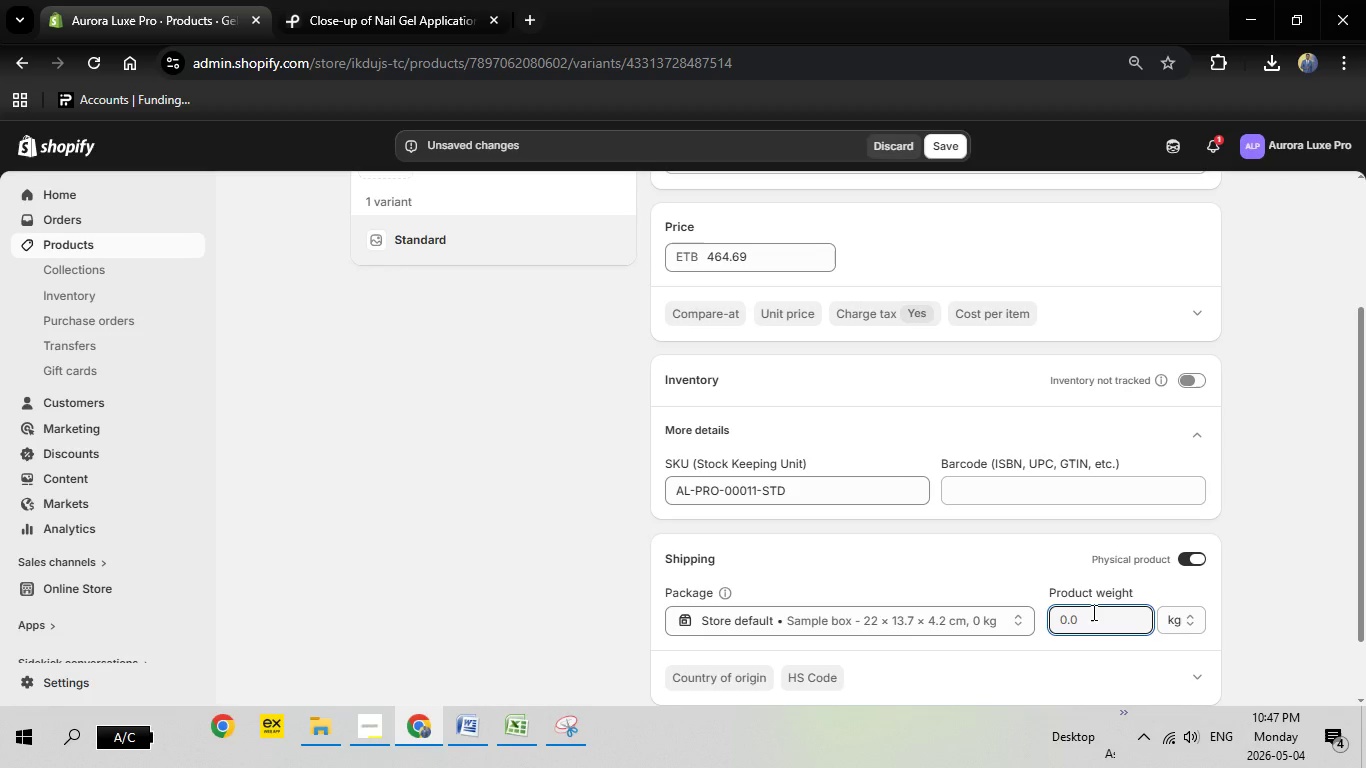 
key(Backspace)
 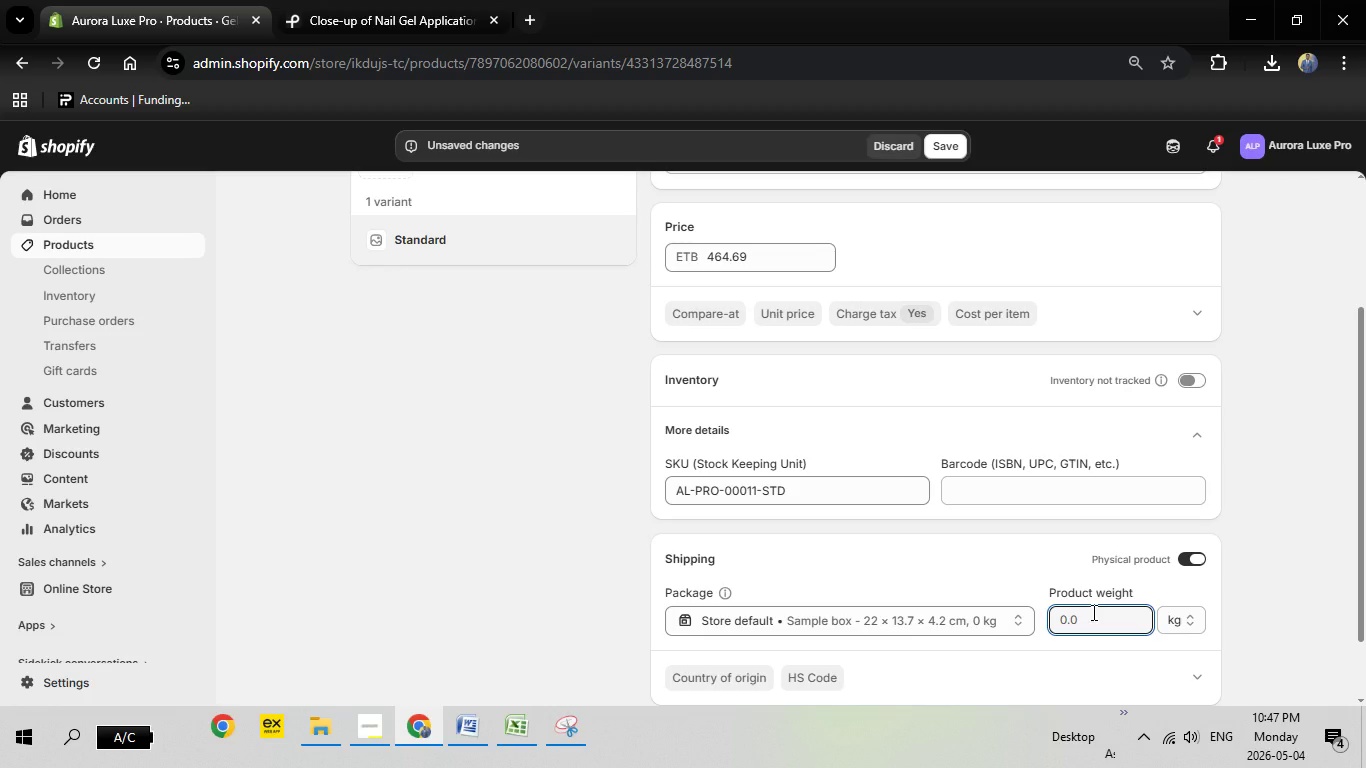 
key(2)
 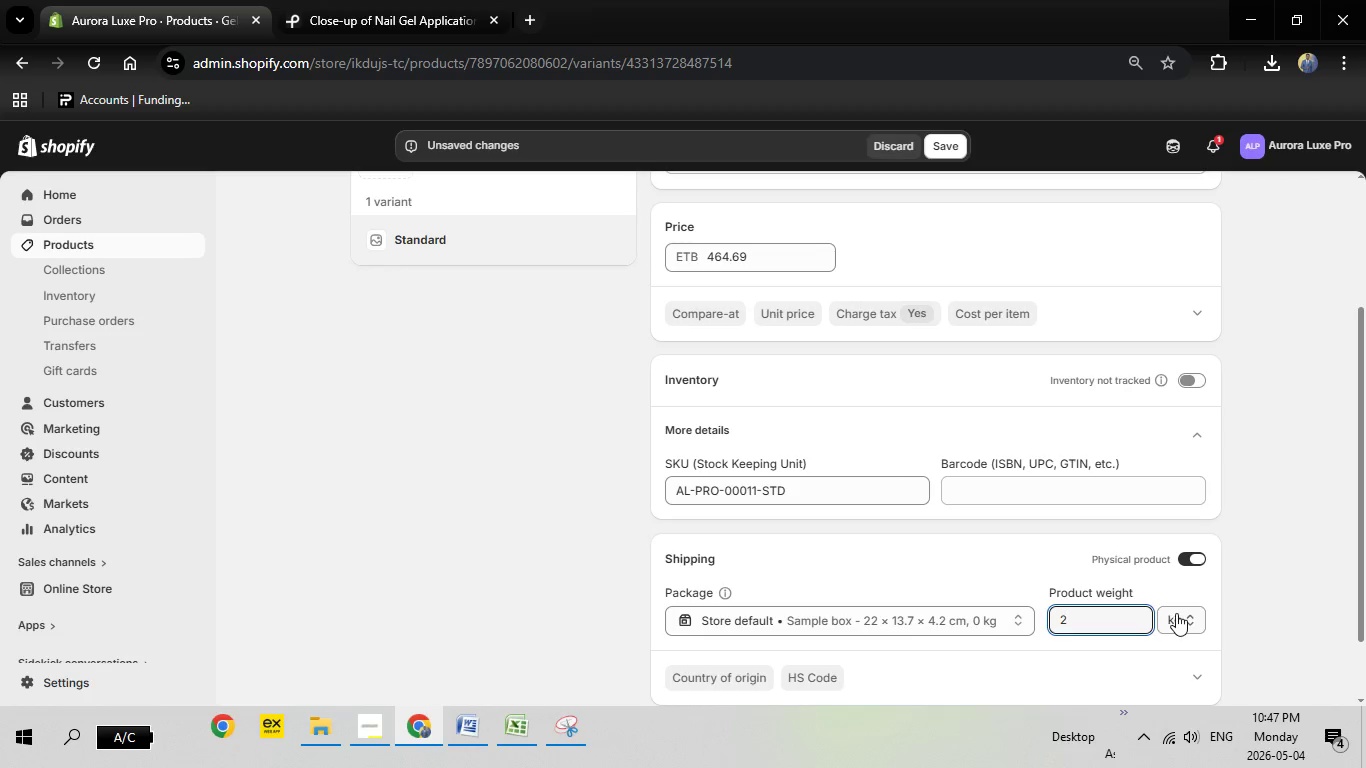 
left_click([1177, 613])
 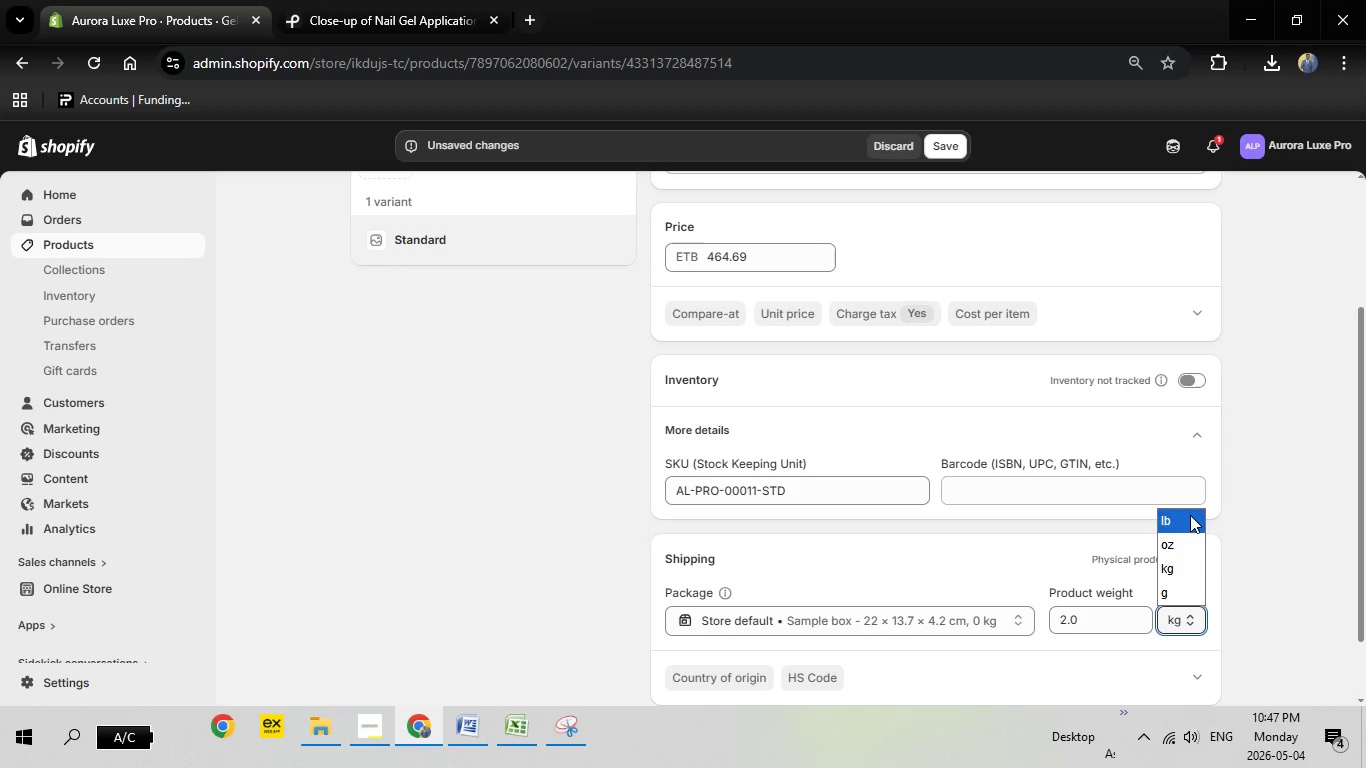 
left_click([1190, 515])
 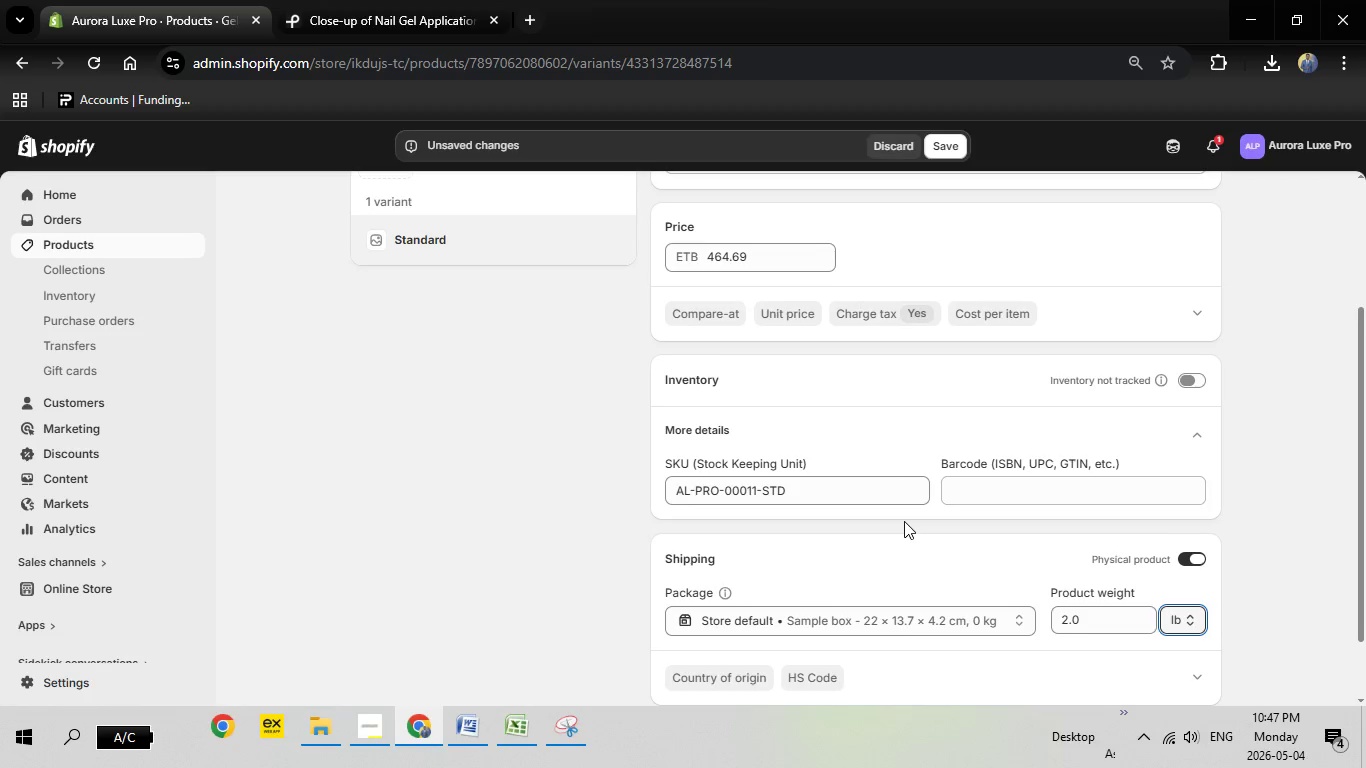 
scroll: coordinate [904, 521], scroll_direction: up, amount: 2.0
 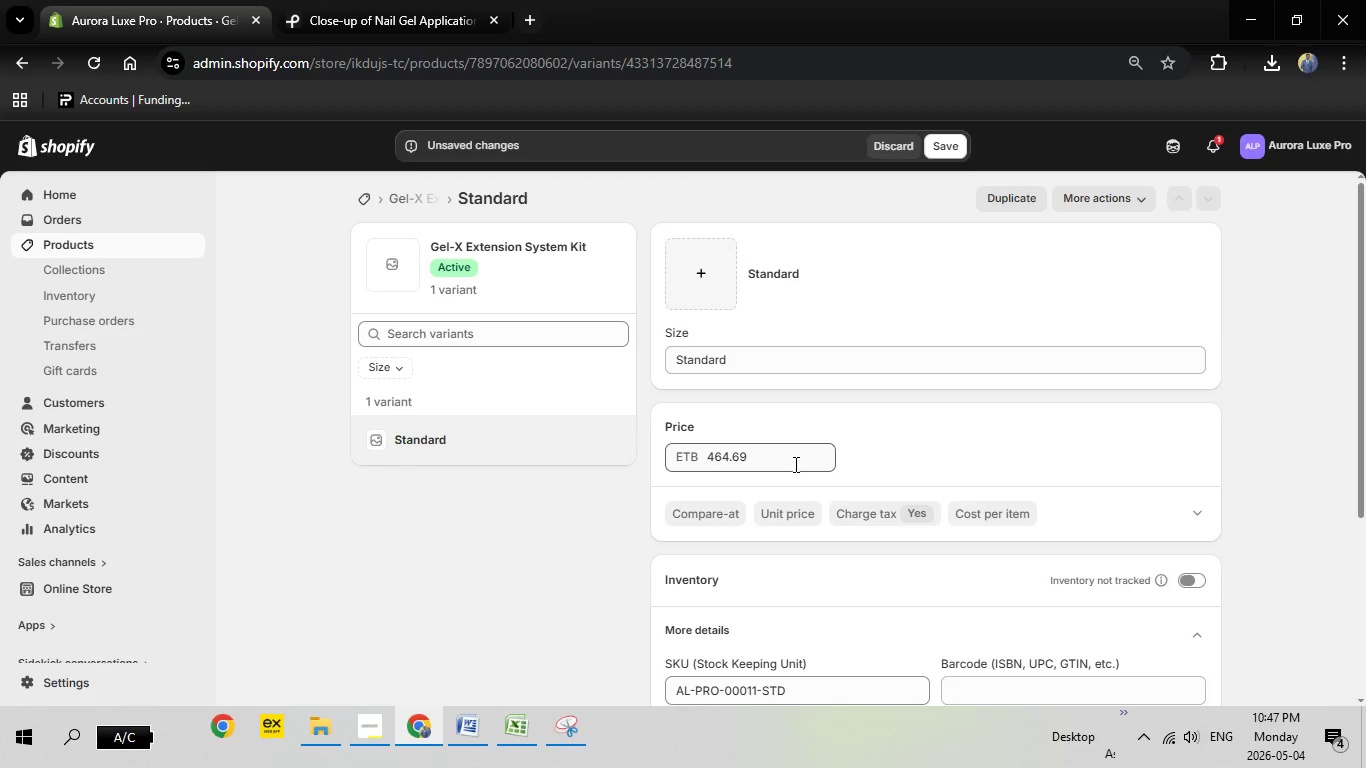 
left_click_drag(start_coordinate=[794, 460], to_coordinate=[640, 463])
 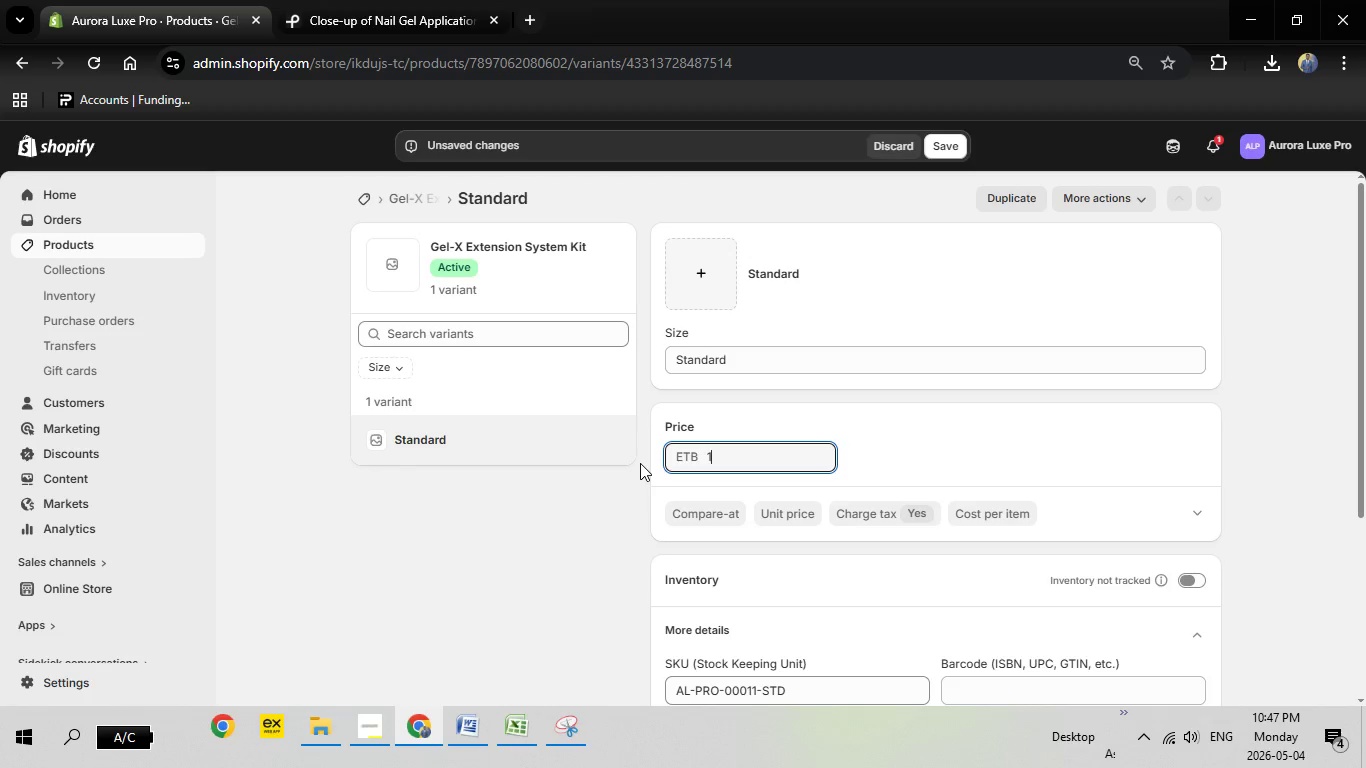 
type(110)
 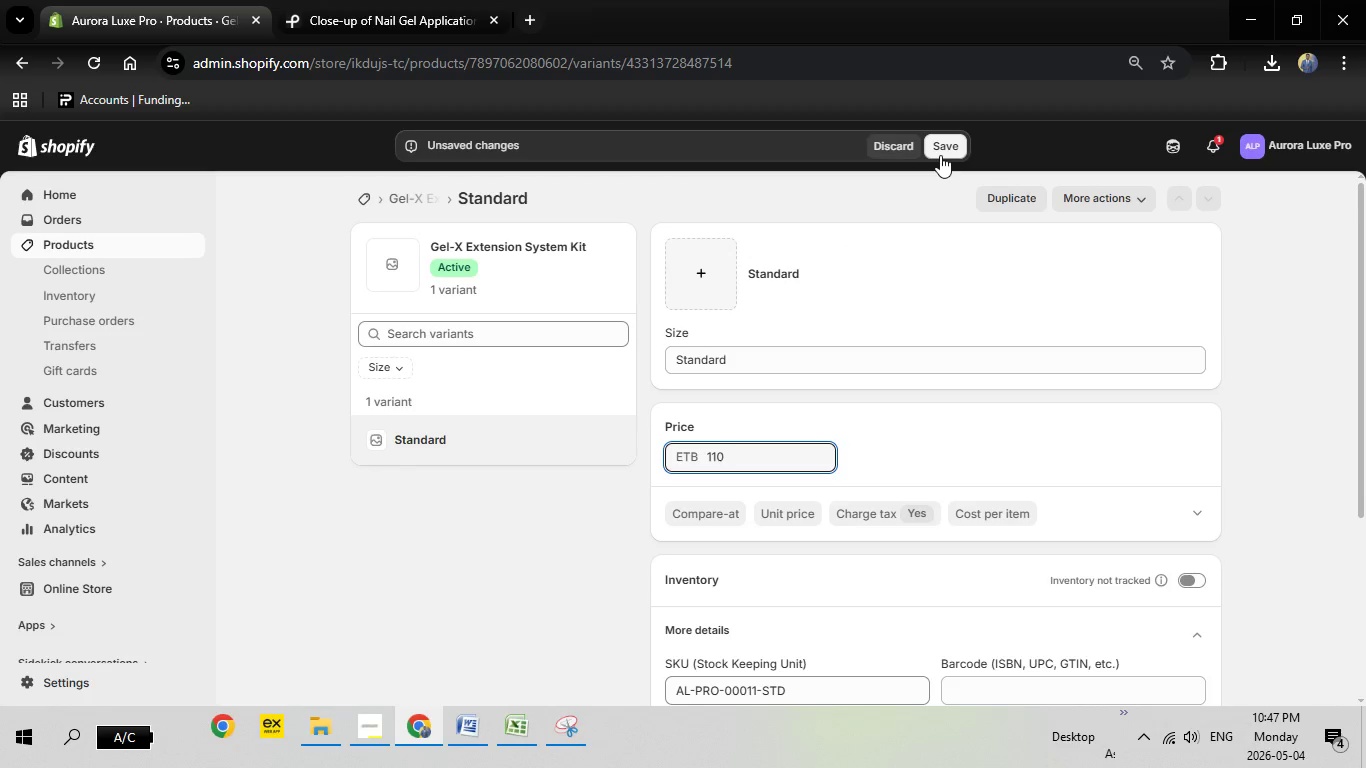 
left_click([940, 155])
 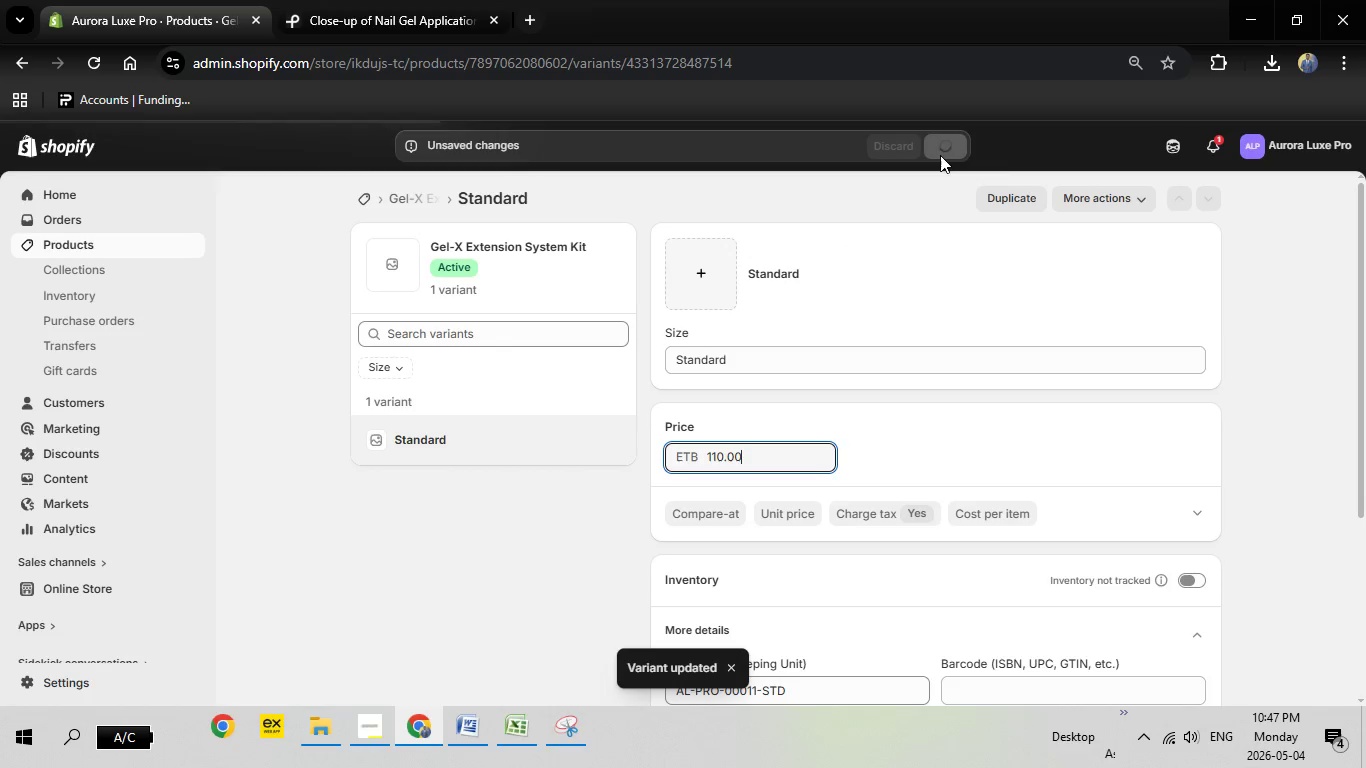 
wait(9.64)
 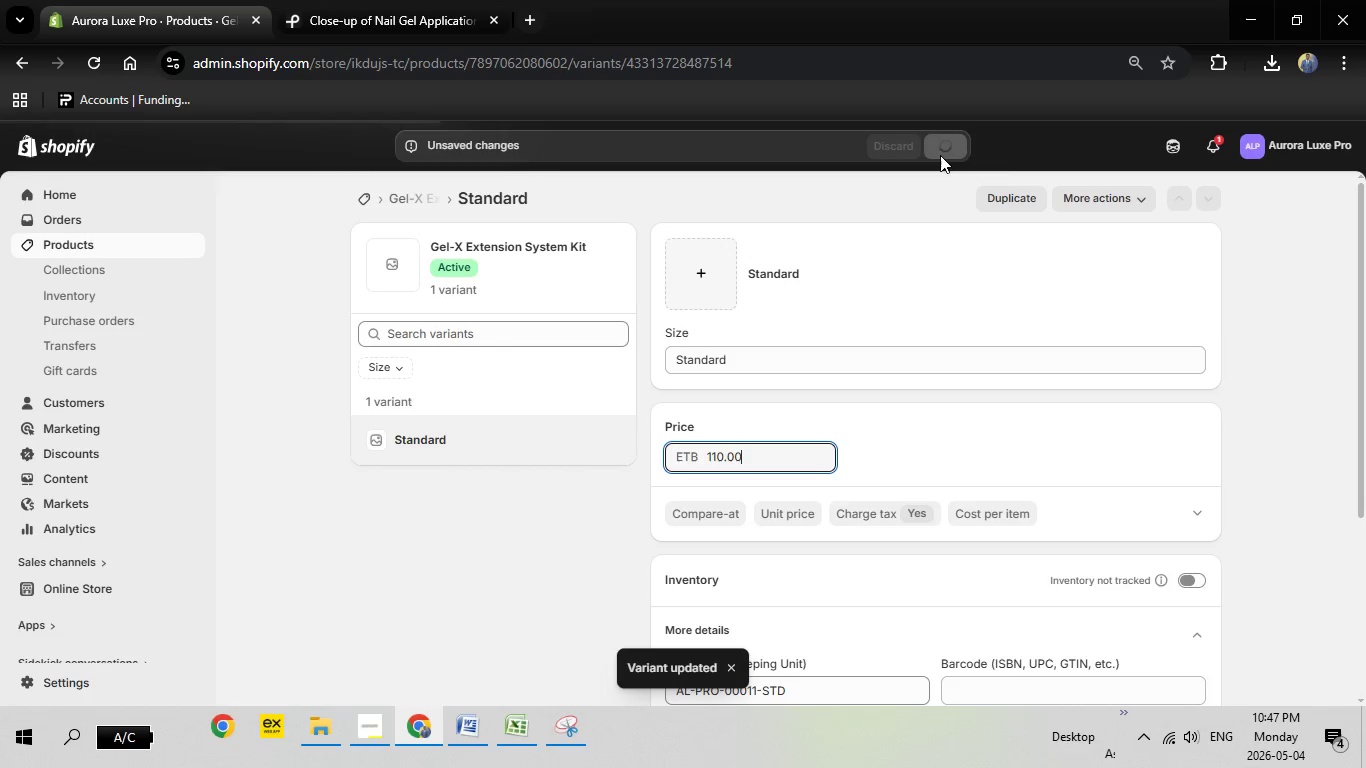 
left_click([404, 199])
 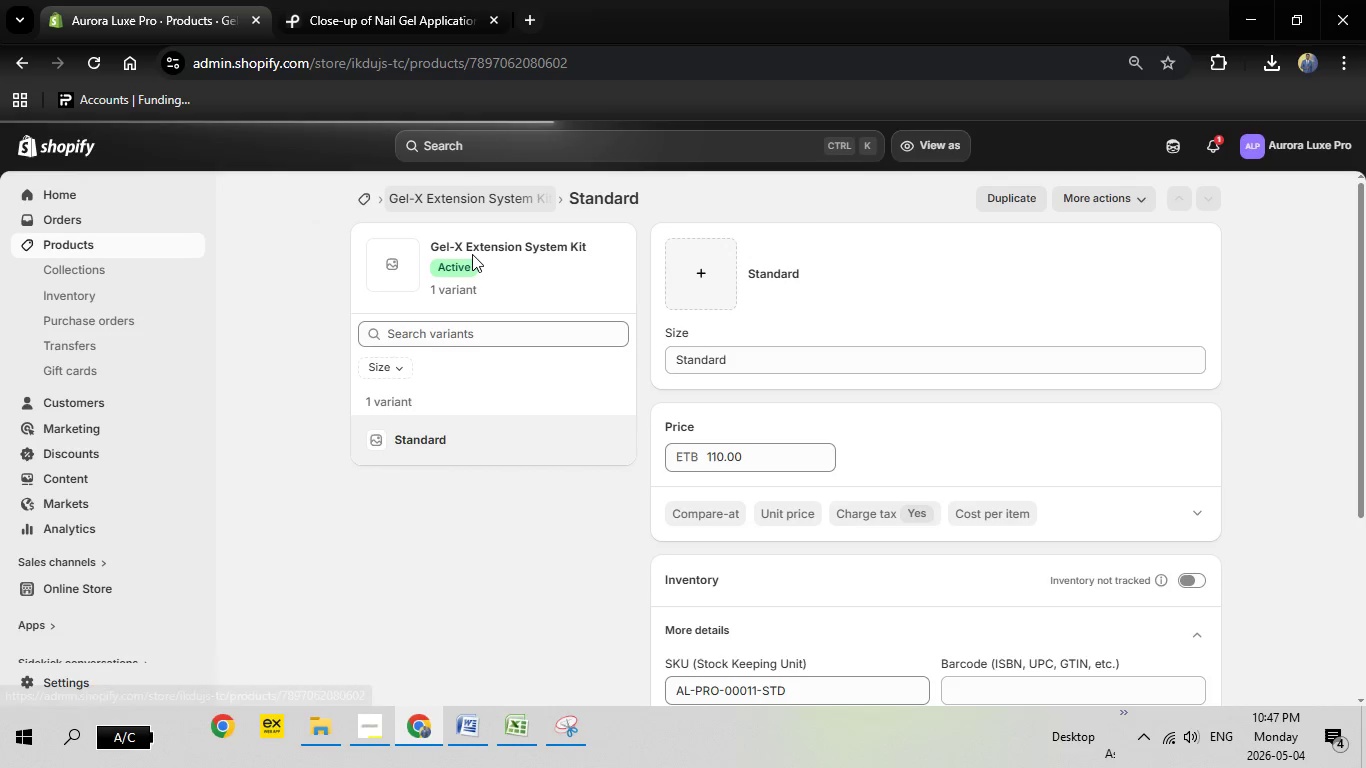 
mouse_move([1127, 379])
 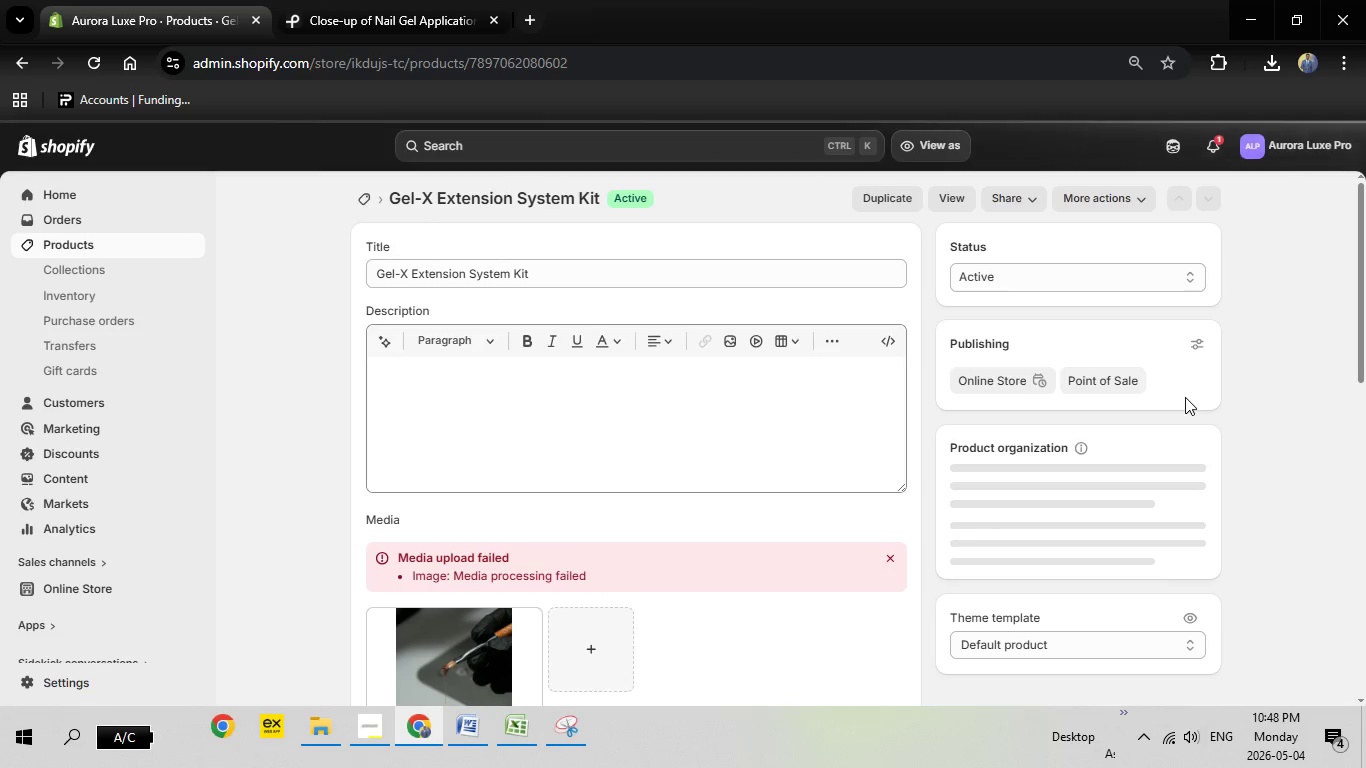 
scroll: coordinate [1073, 396], scroll_direction: down, amount: 7.0
 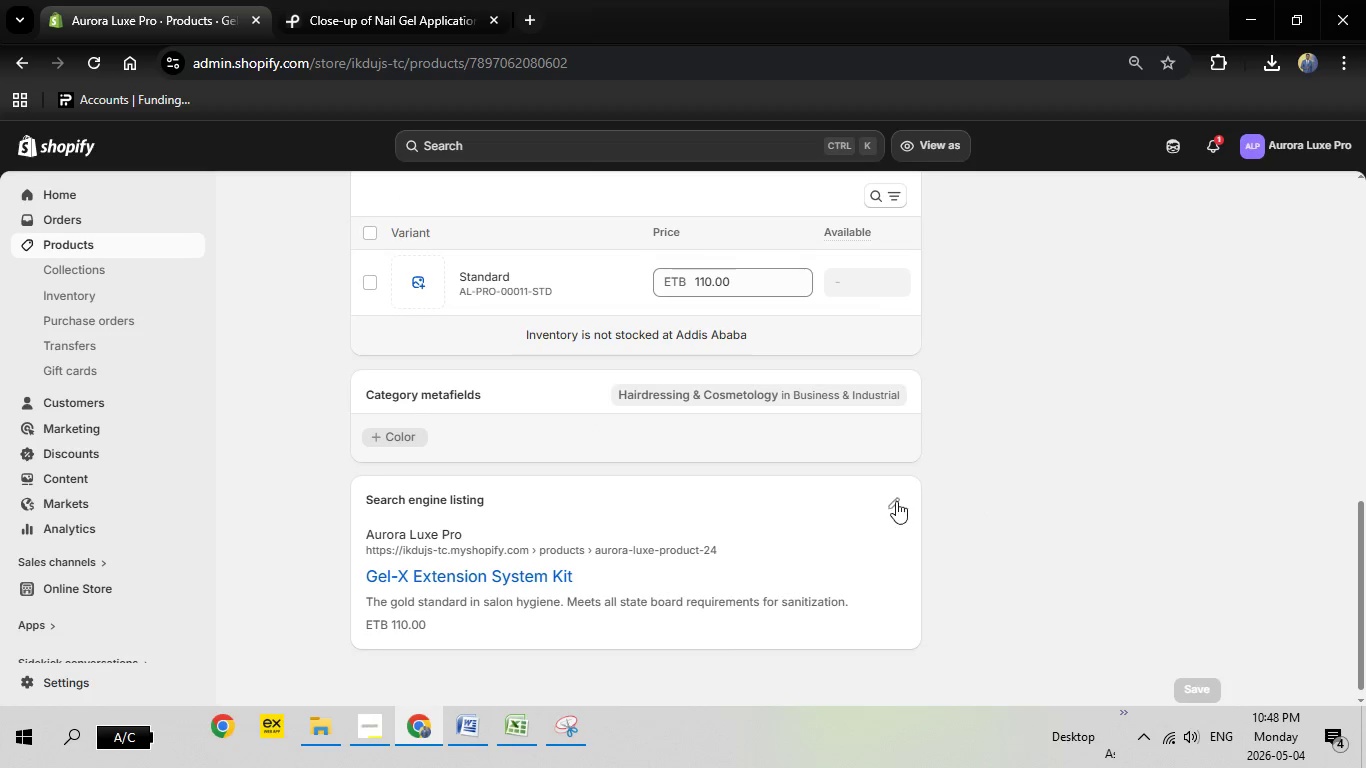 
left_click([896, 501])
 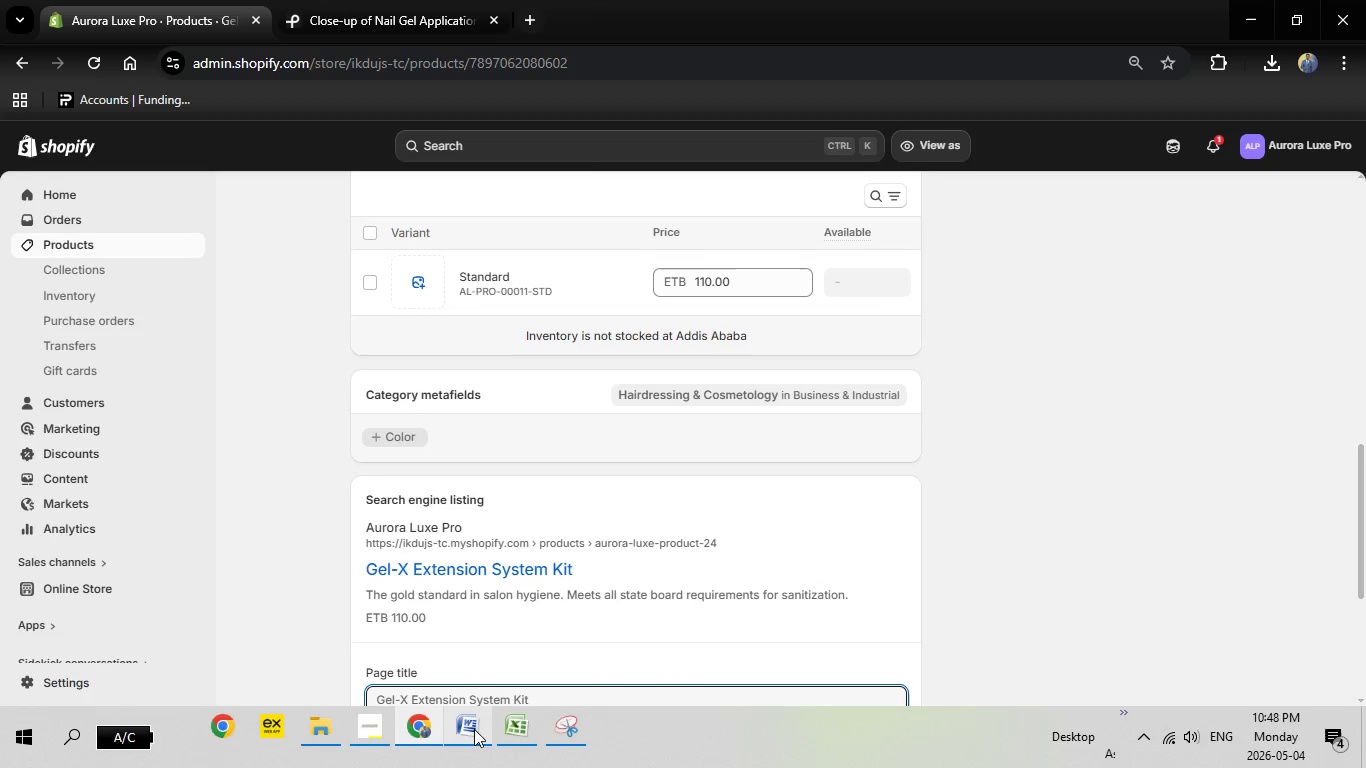 
left_click([474, 729])
 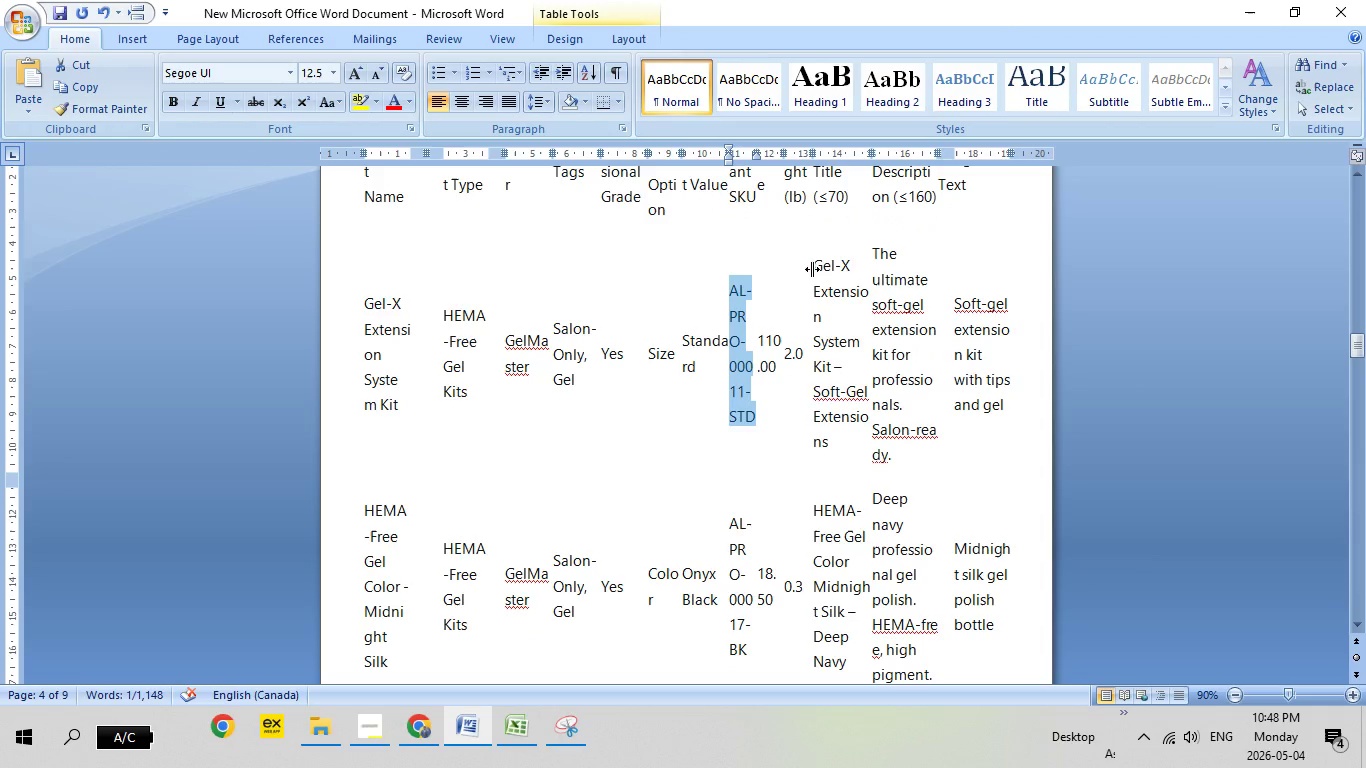 
left_click_drag(start_coordinate=[816, 268], to_coordinate=[844, 438])
 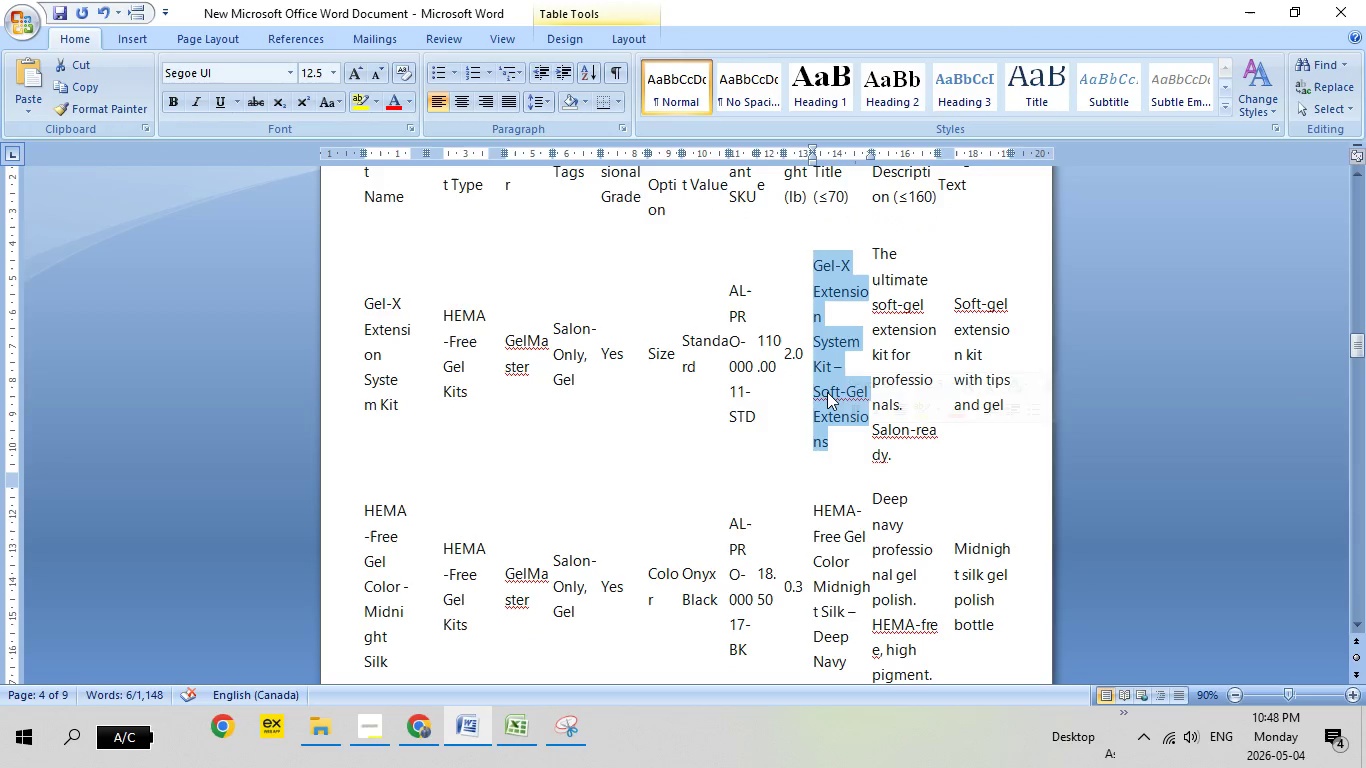 
right_click([827, 392])
 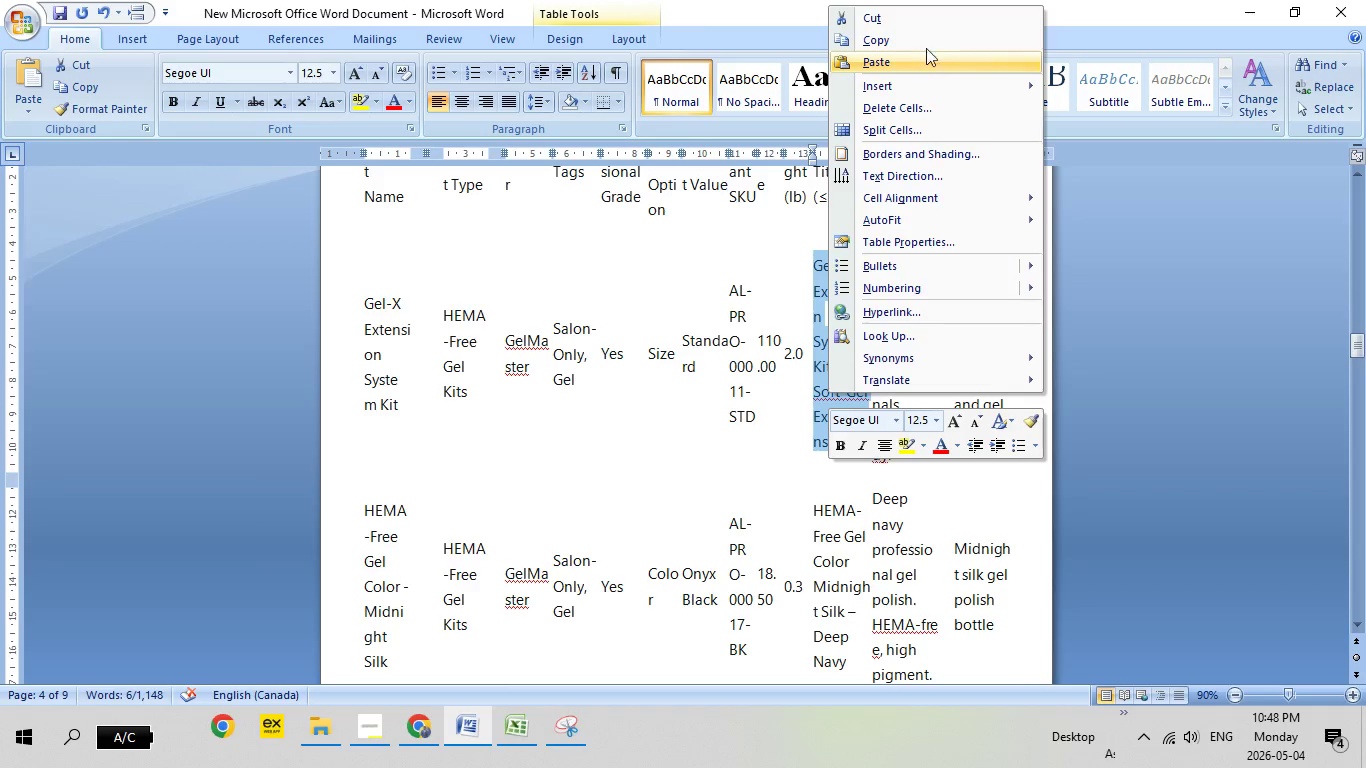 
left_click([926, 45])
 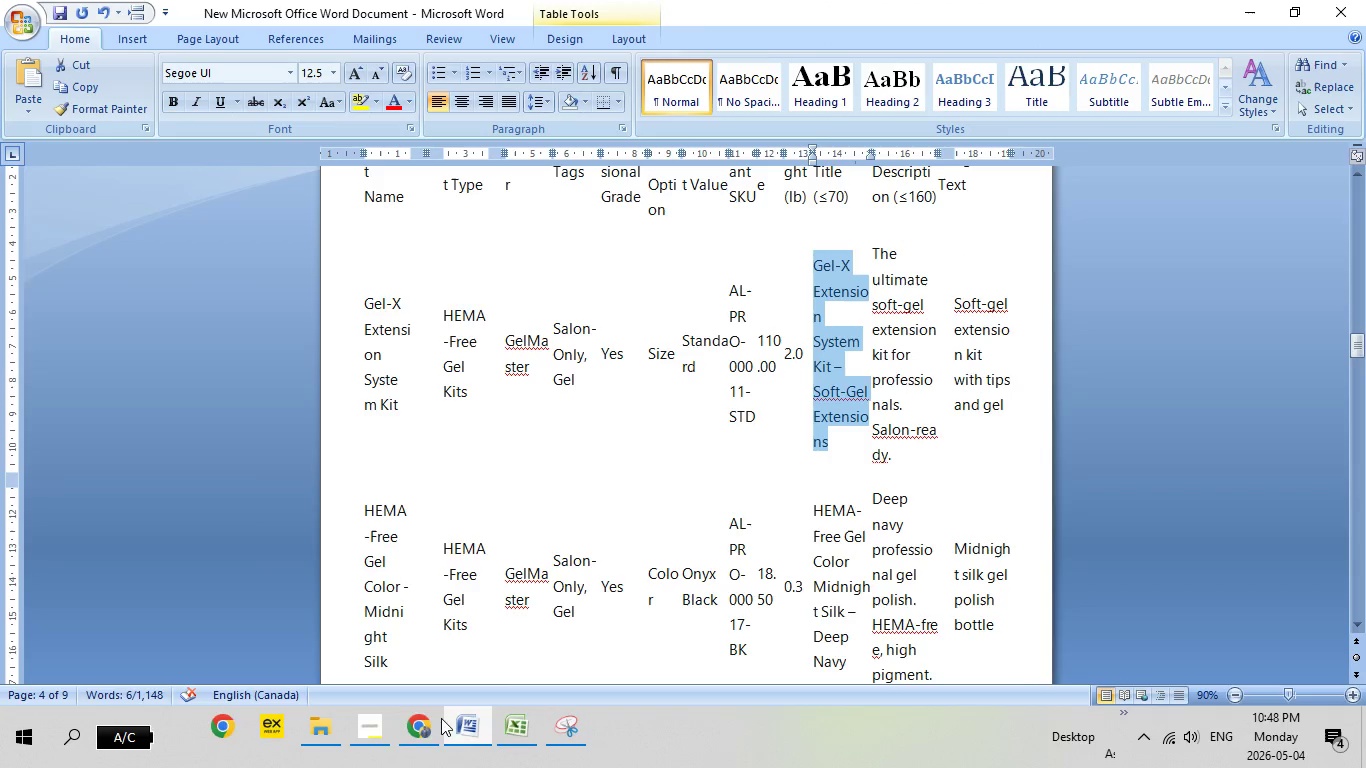 
left_click([427, 719])
 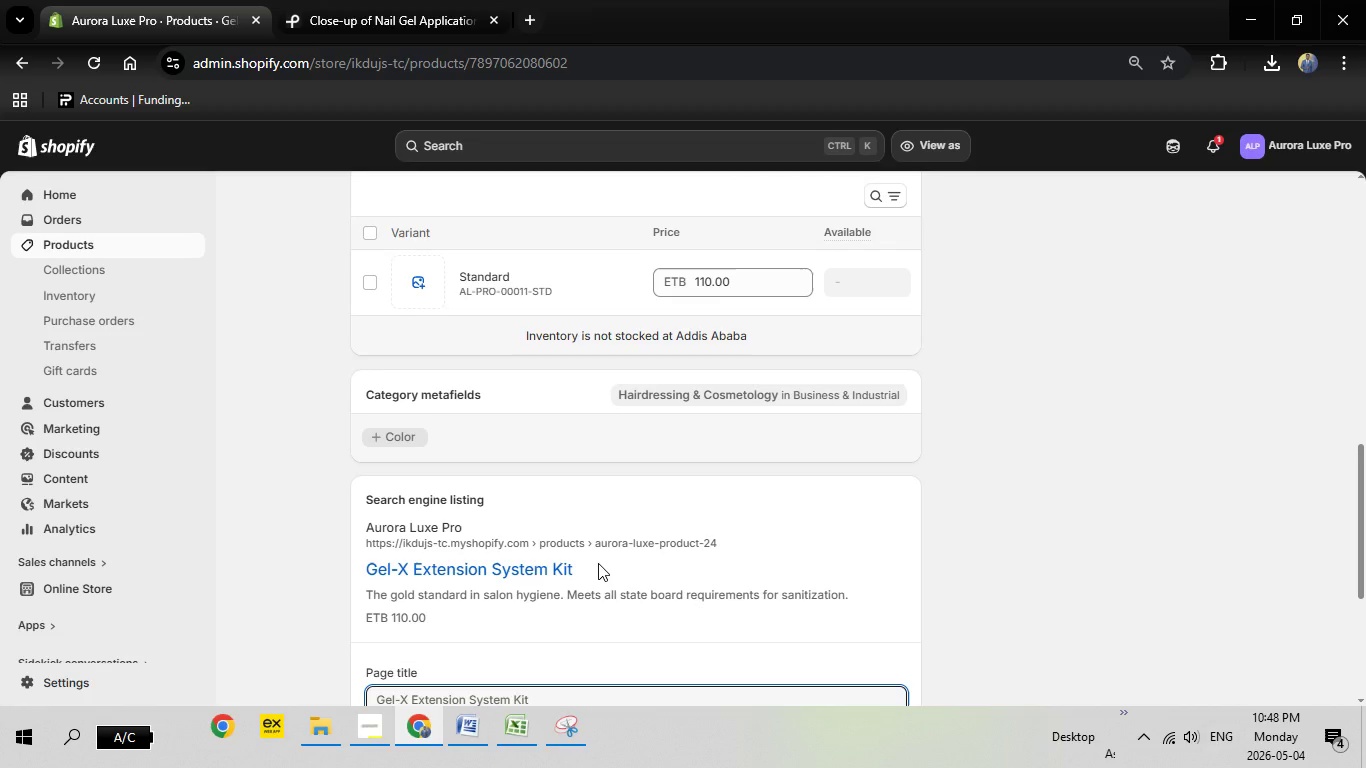 
scroll: coordinate [604, 558], scroll_direction: down, amount: 3.0
 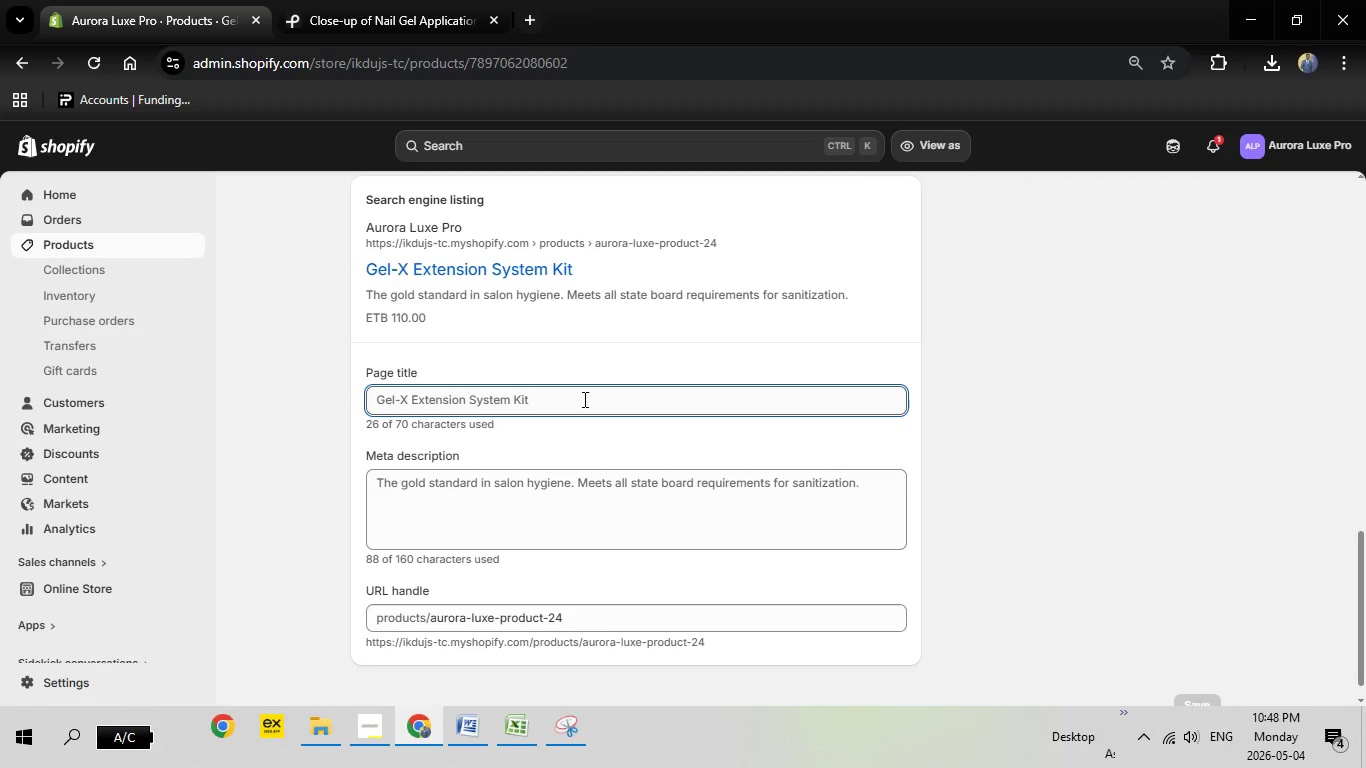 
left_click_drag(start_coordinate=[583, 399], to_coordinate=[328, 403])
 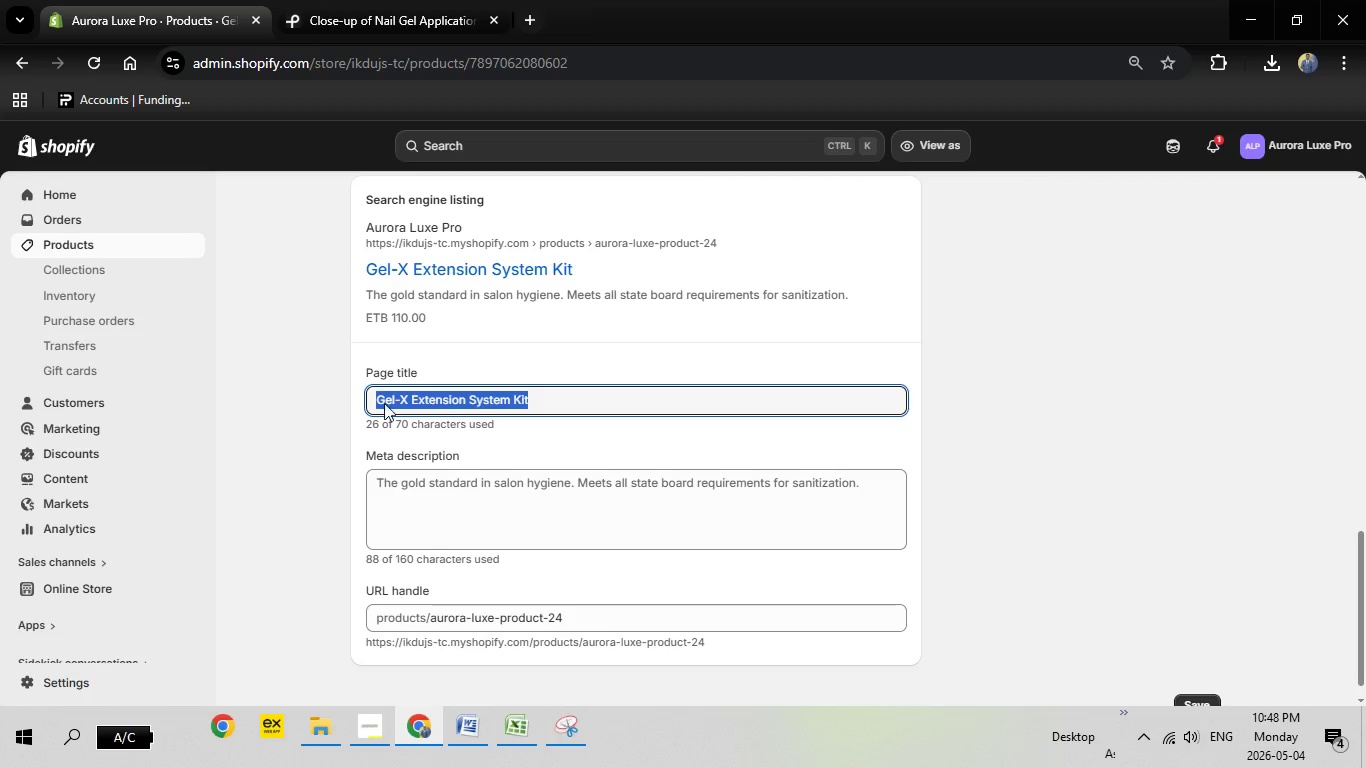 
key(Backspace)
 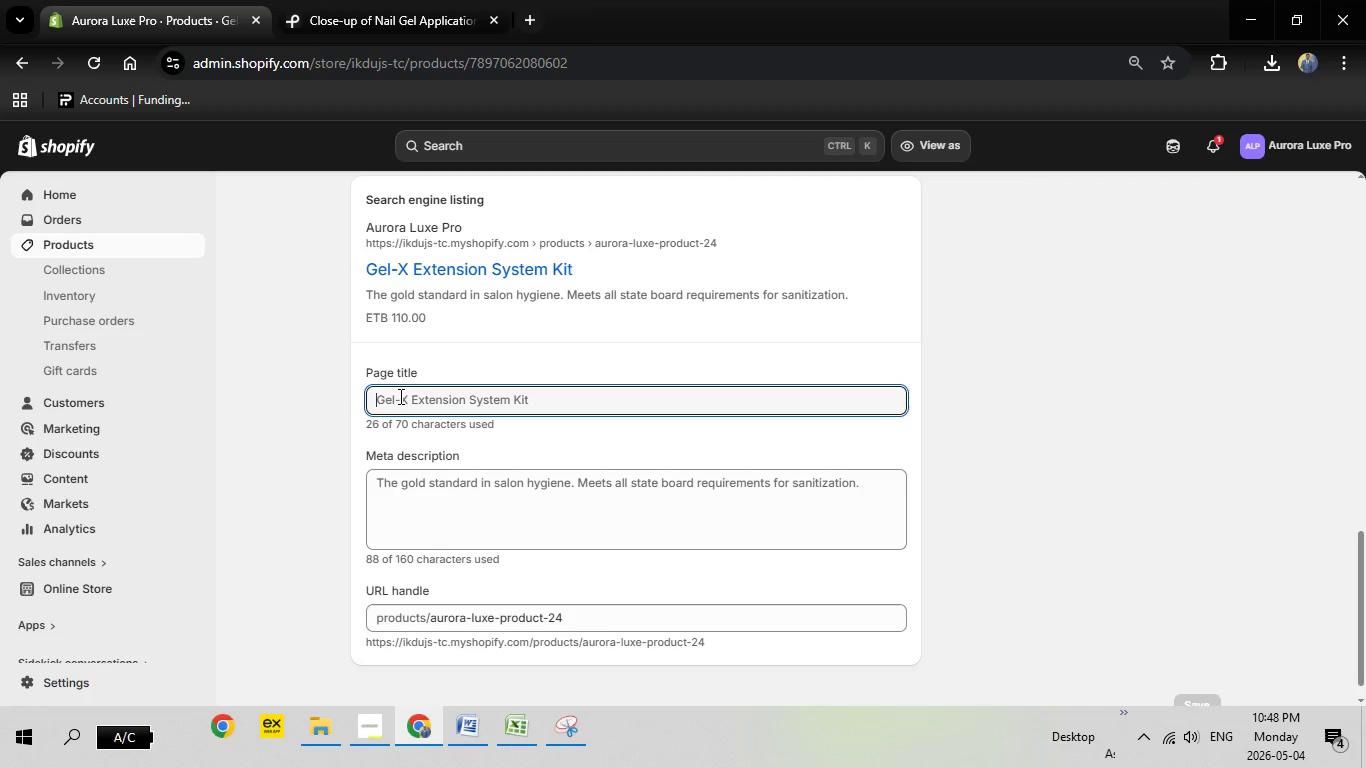 
right_click([398, 397])
 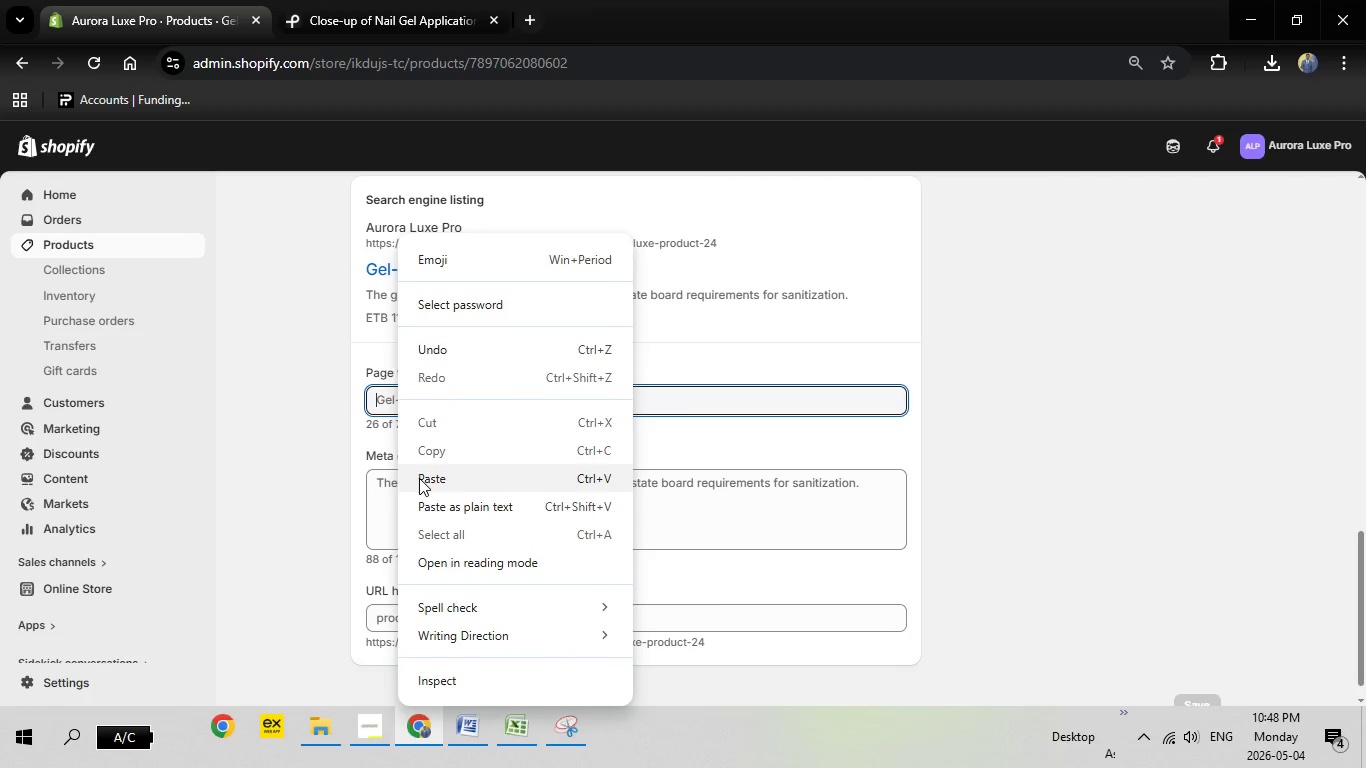 
left_click([419, 478])
 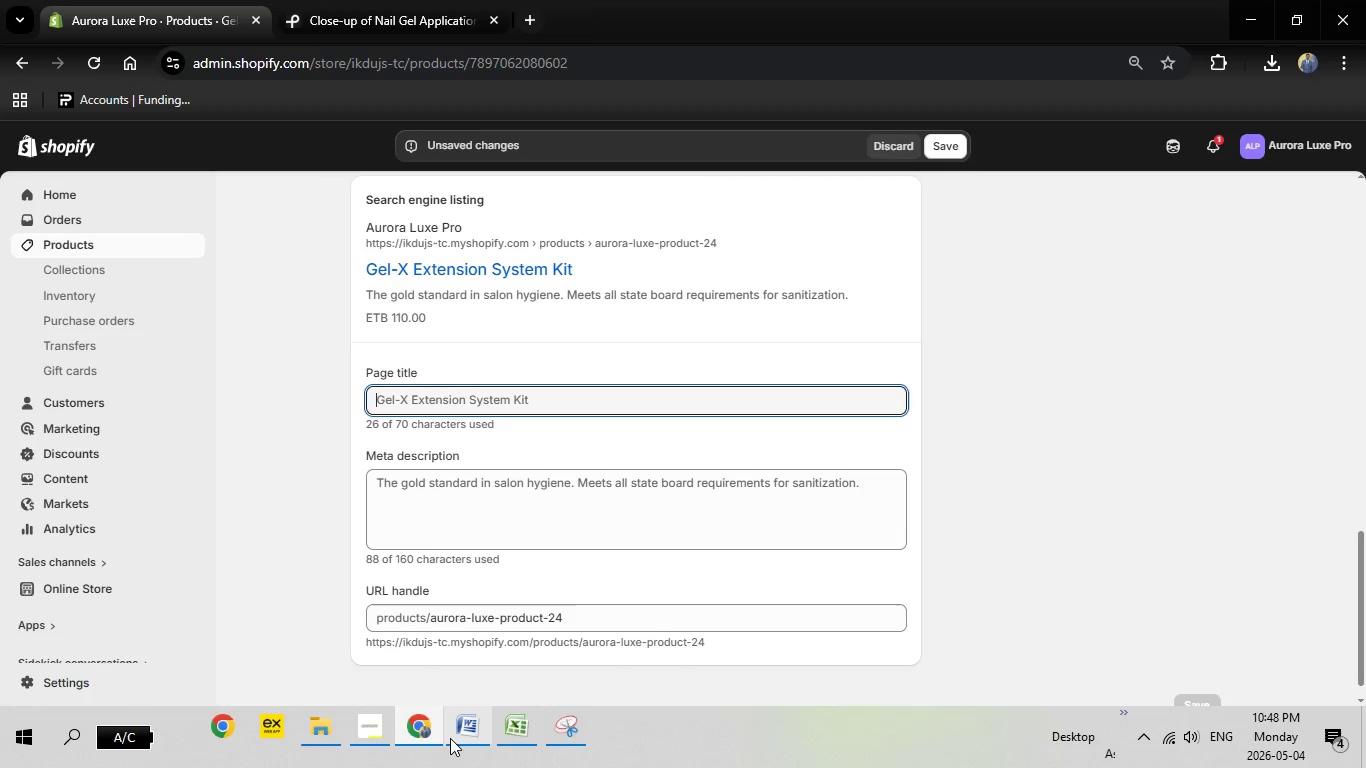 
left_click([457, 736])
 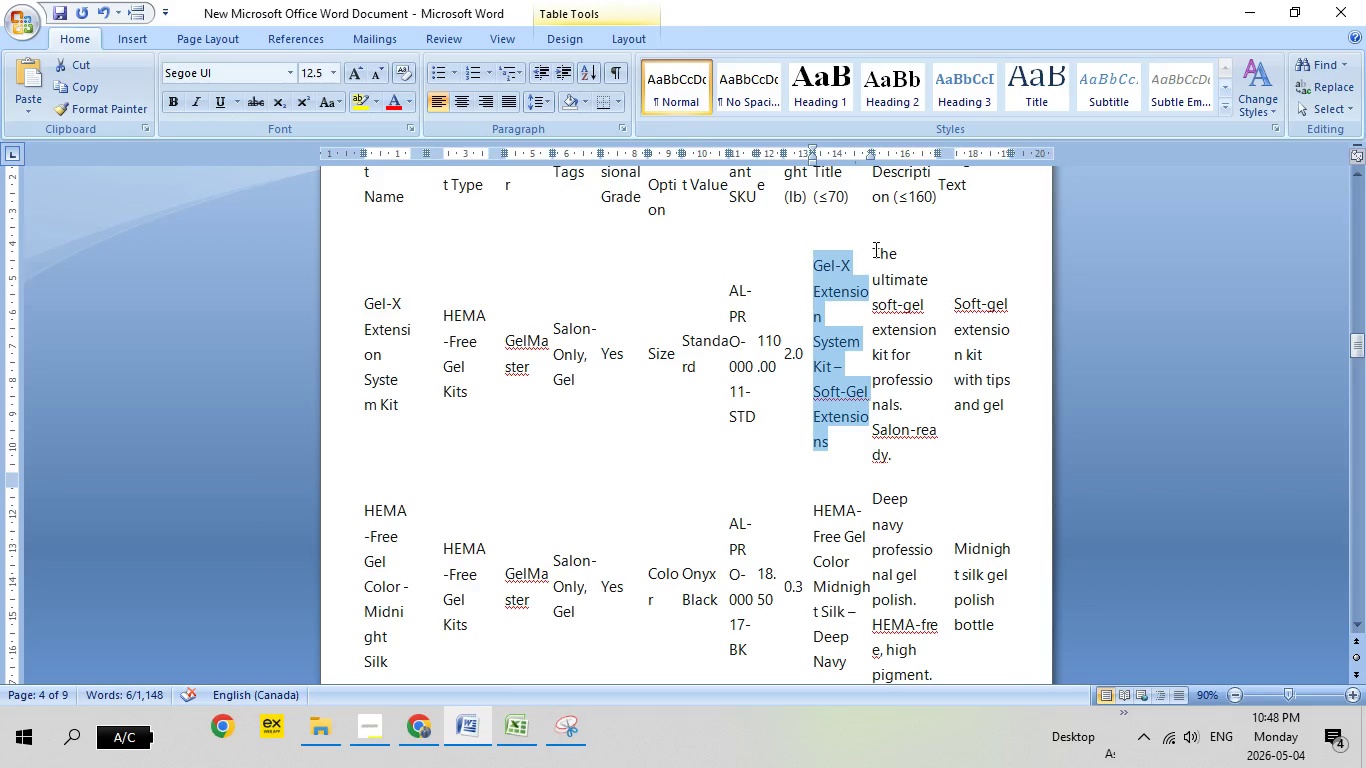 
left_click_drag(start_coordinate=[875, 249], to_coordinate=[913, 447])
 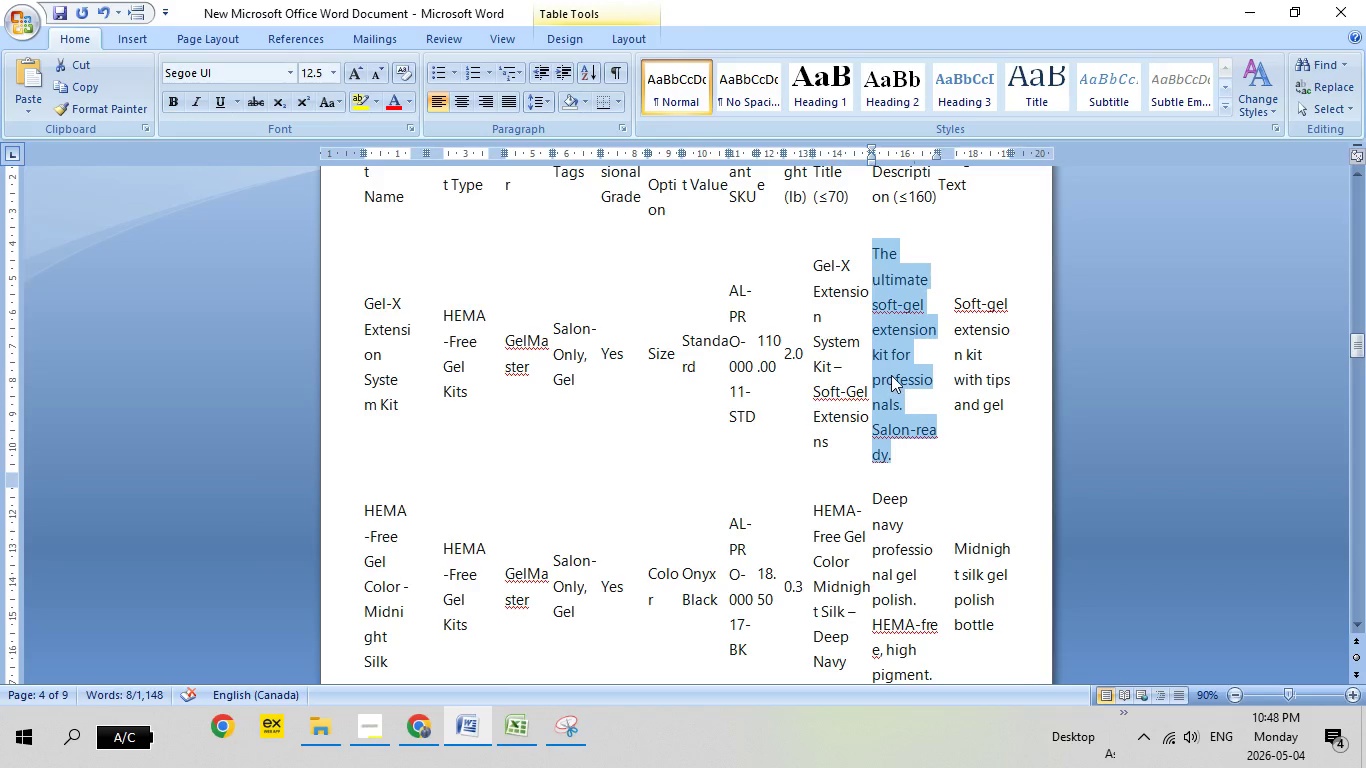 
right_click([891, 376])
 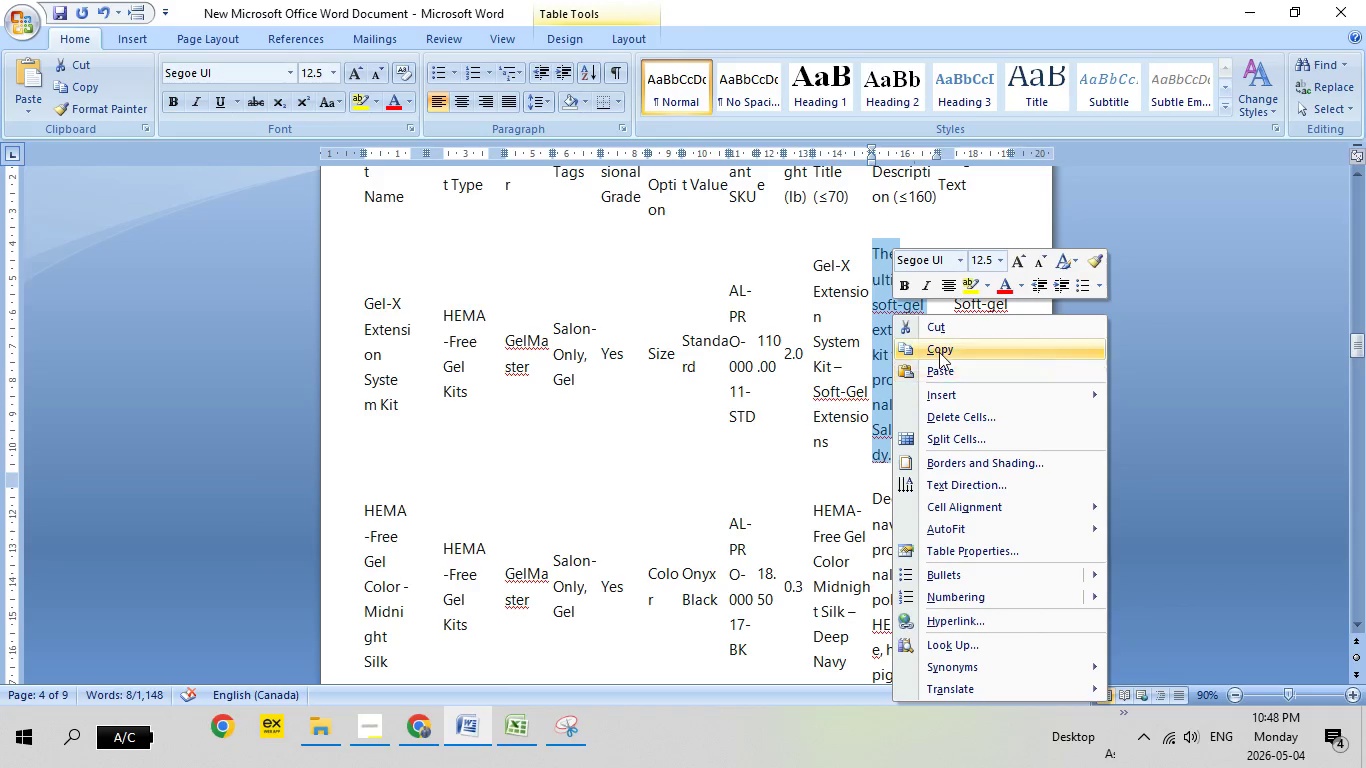 
left_click([939, 352])
 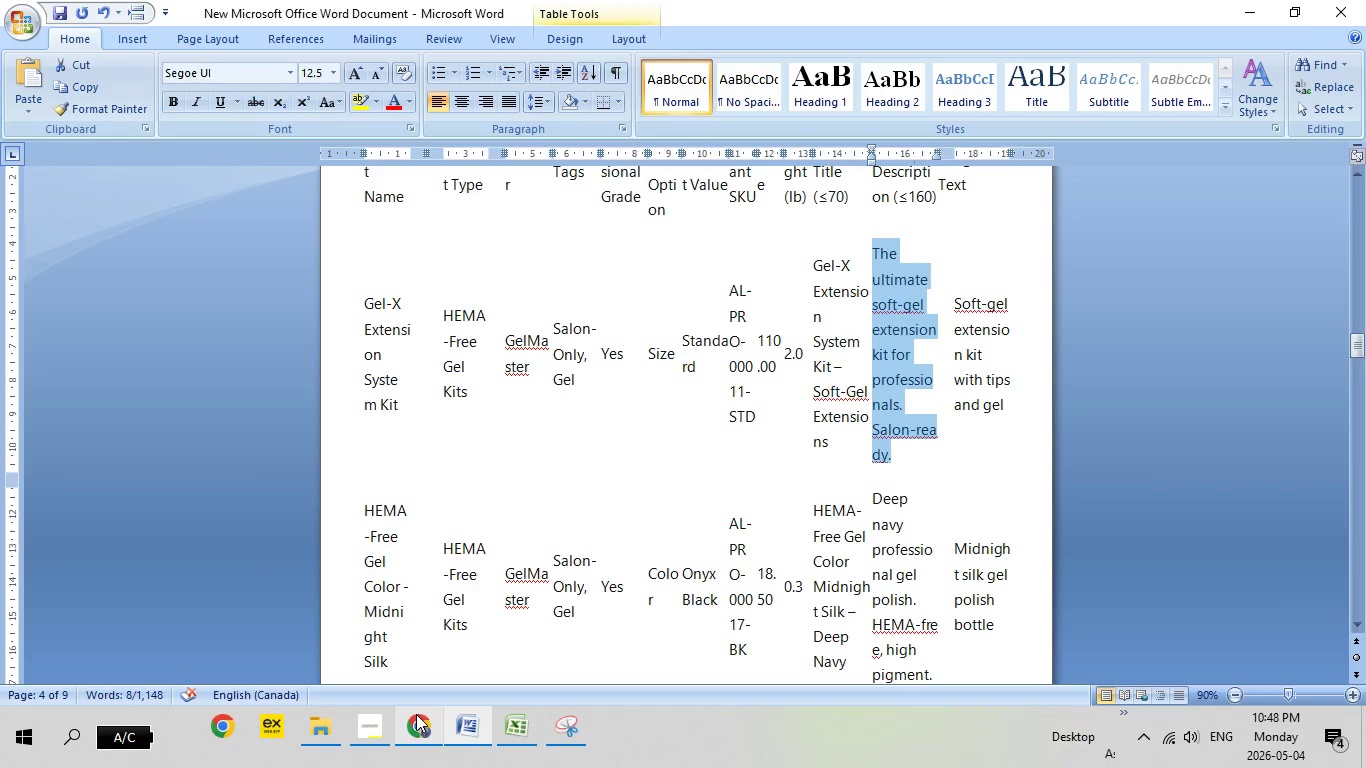 
left_click([417, 714])
 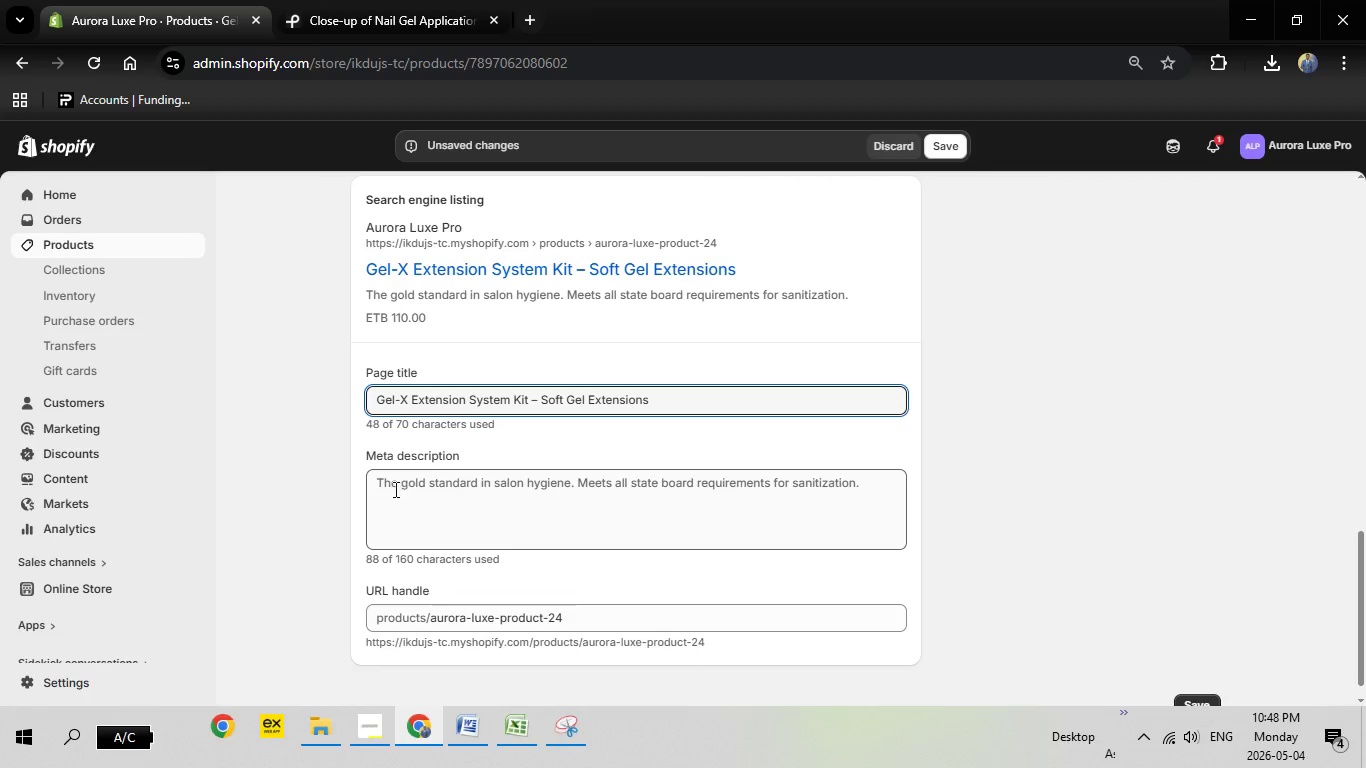 
left_click([390, 484])
 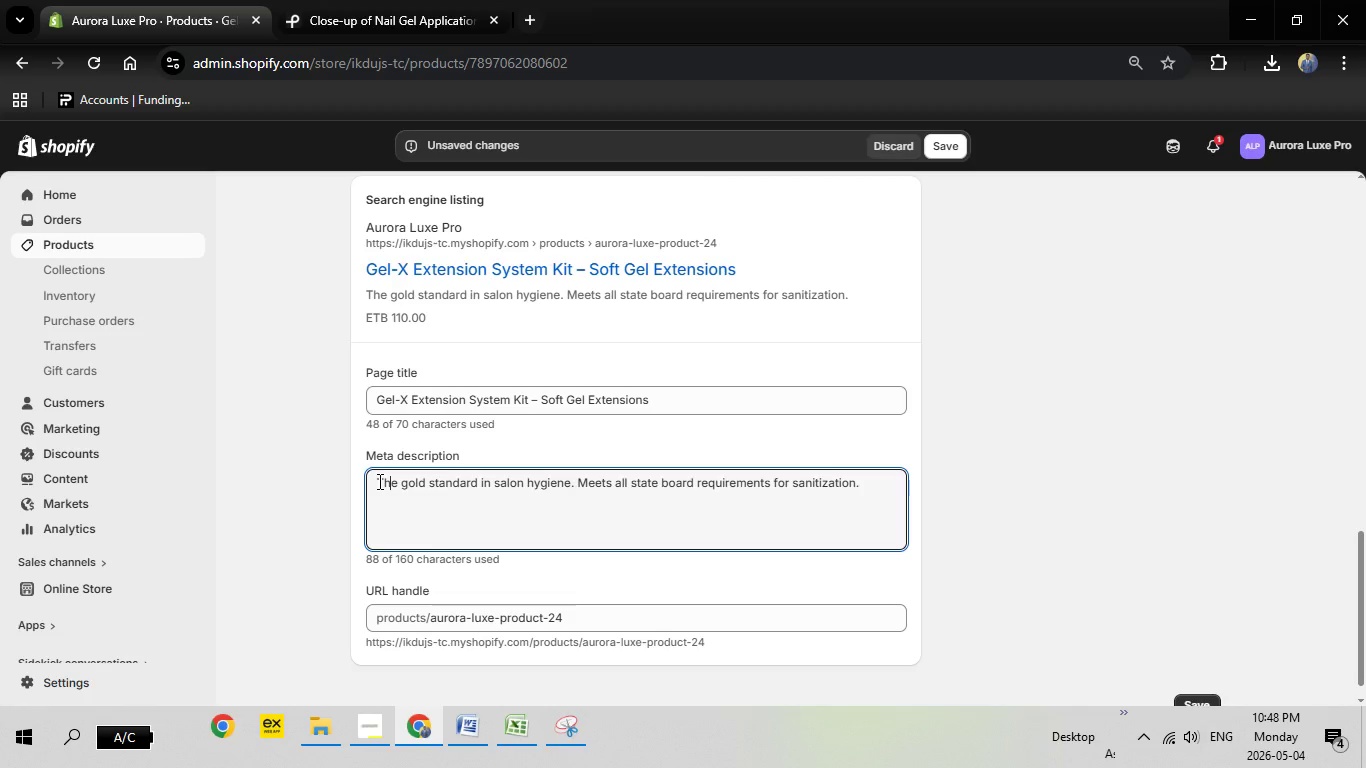 
left_click_drag(start_coordinate=[378, 481], to_coordinate=[925, 468])
 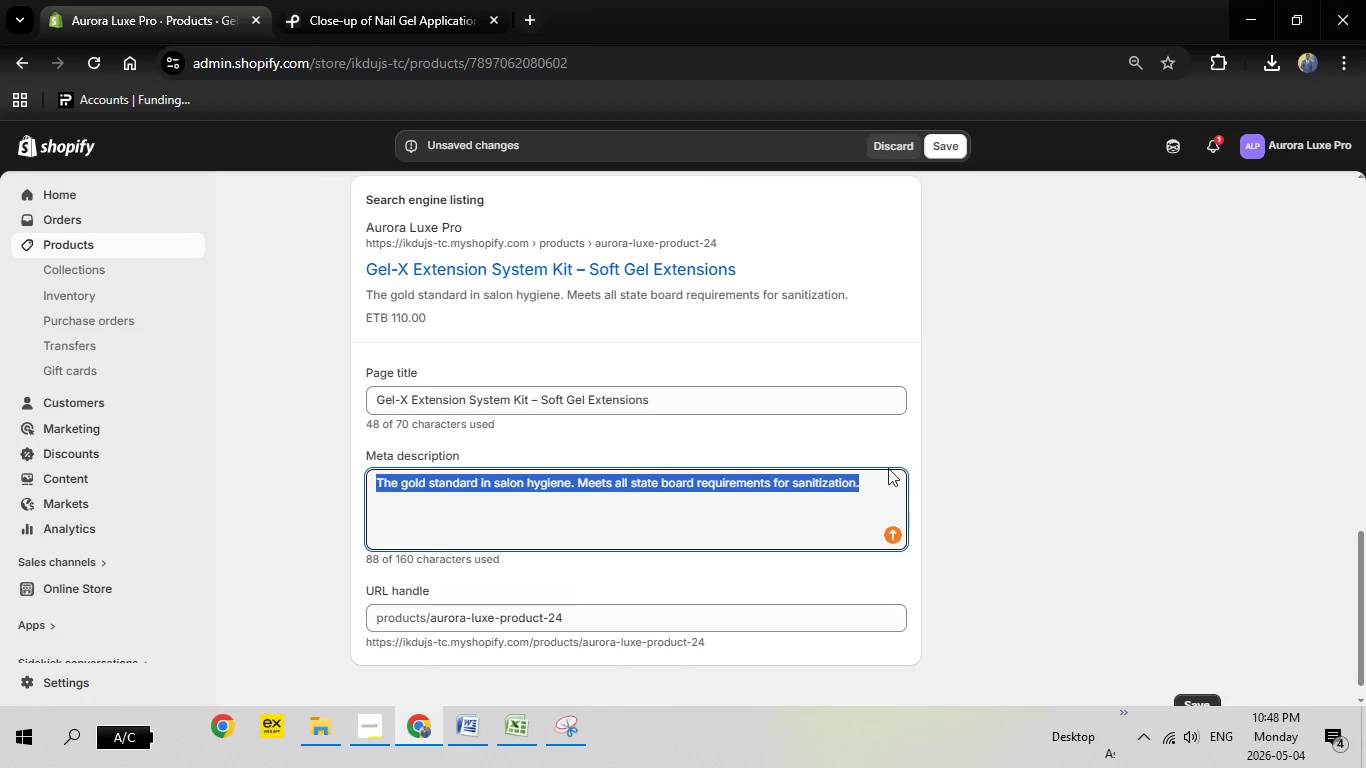 
key(Backspace)
 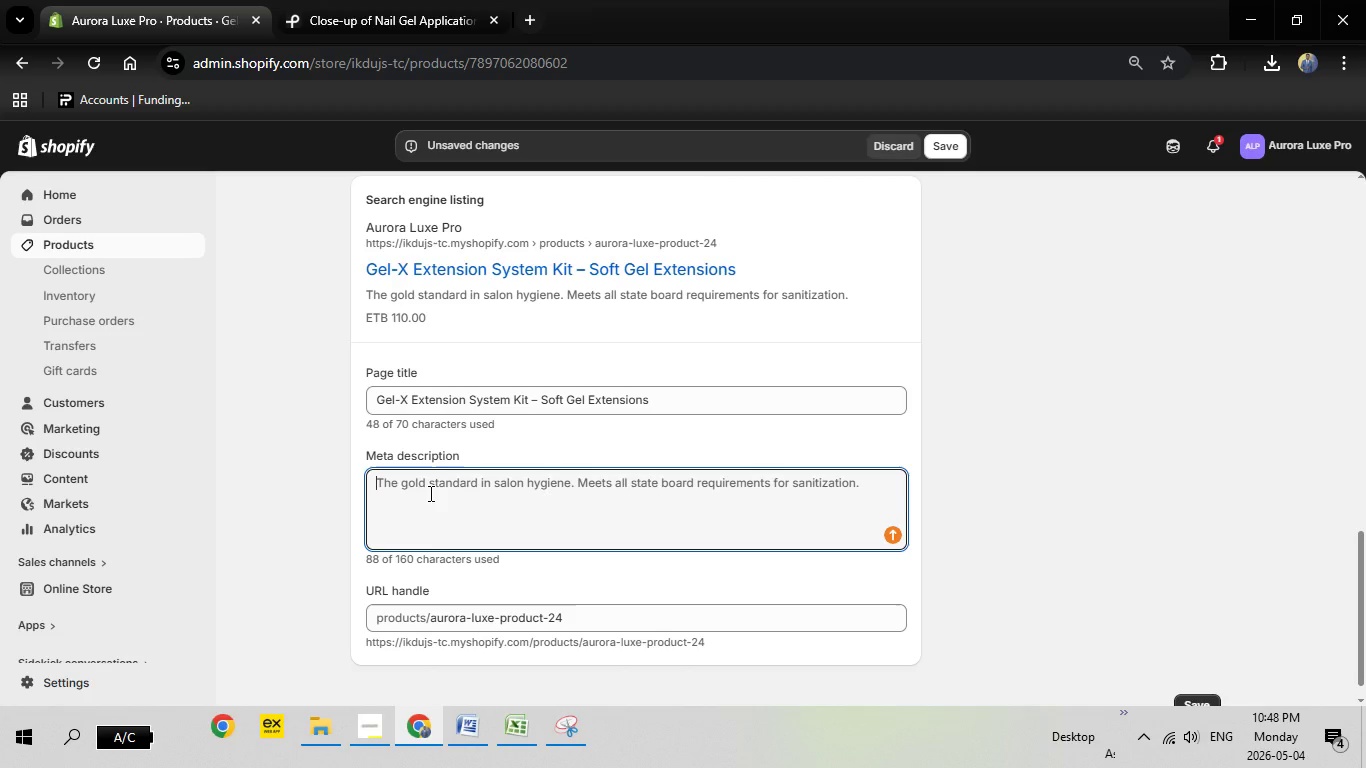 
right_click([429, 493])
 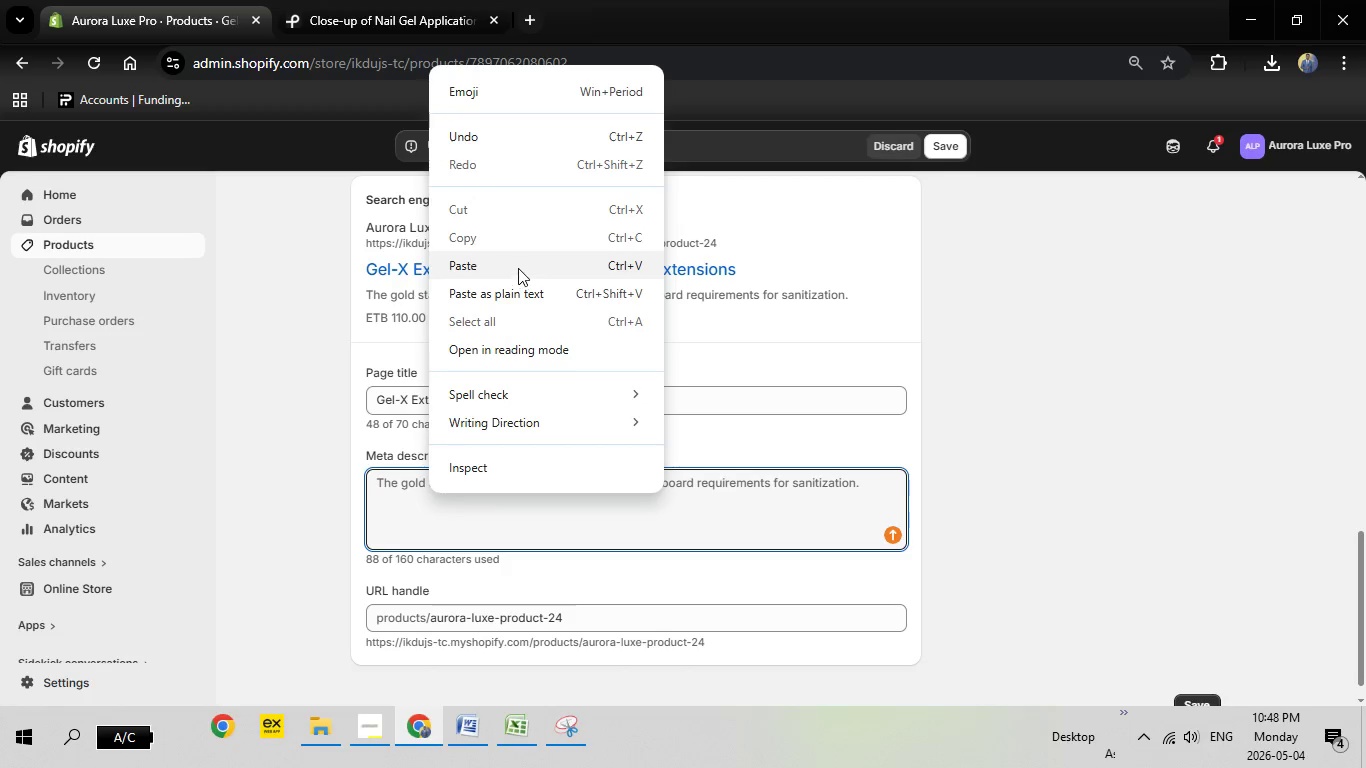 
left_click([518, 268])
 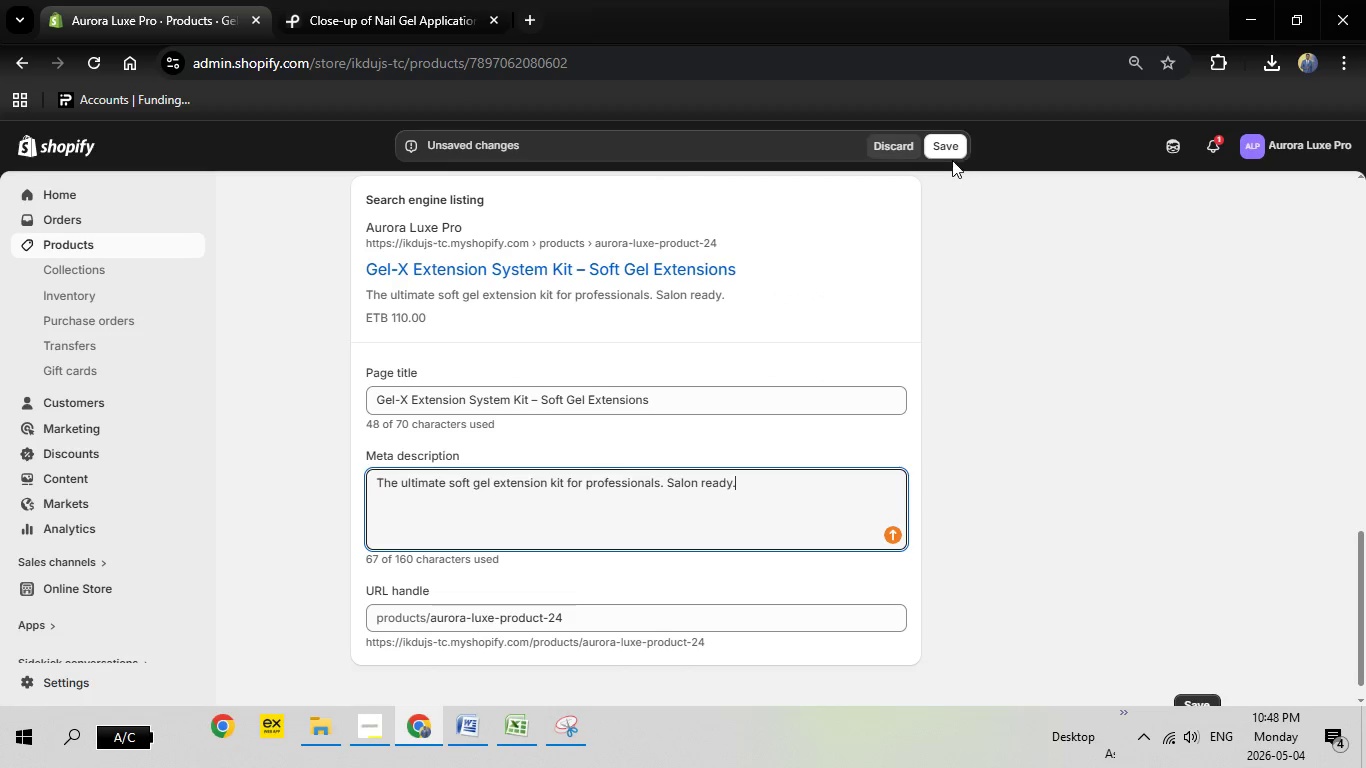 
left_click([949, 150])
 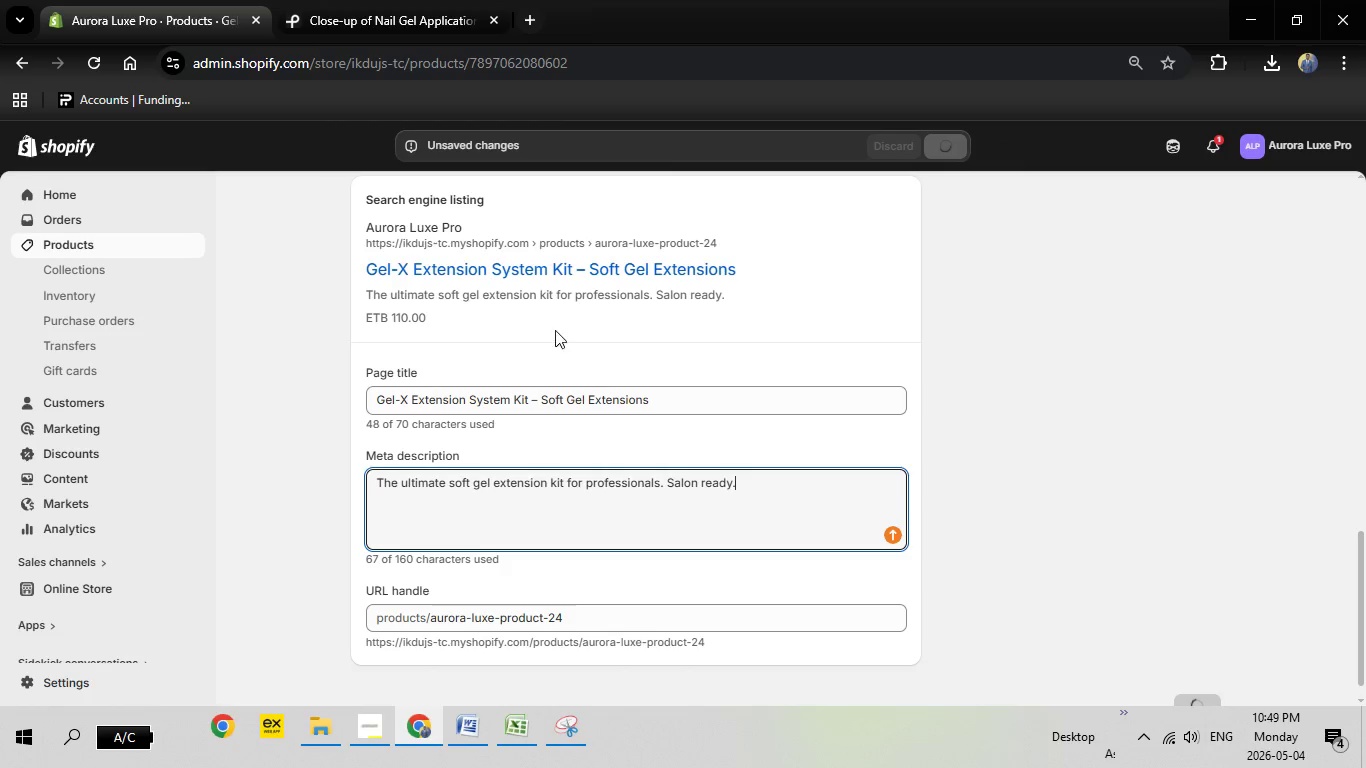 
wait(20.44)
 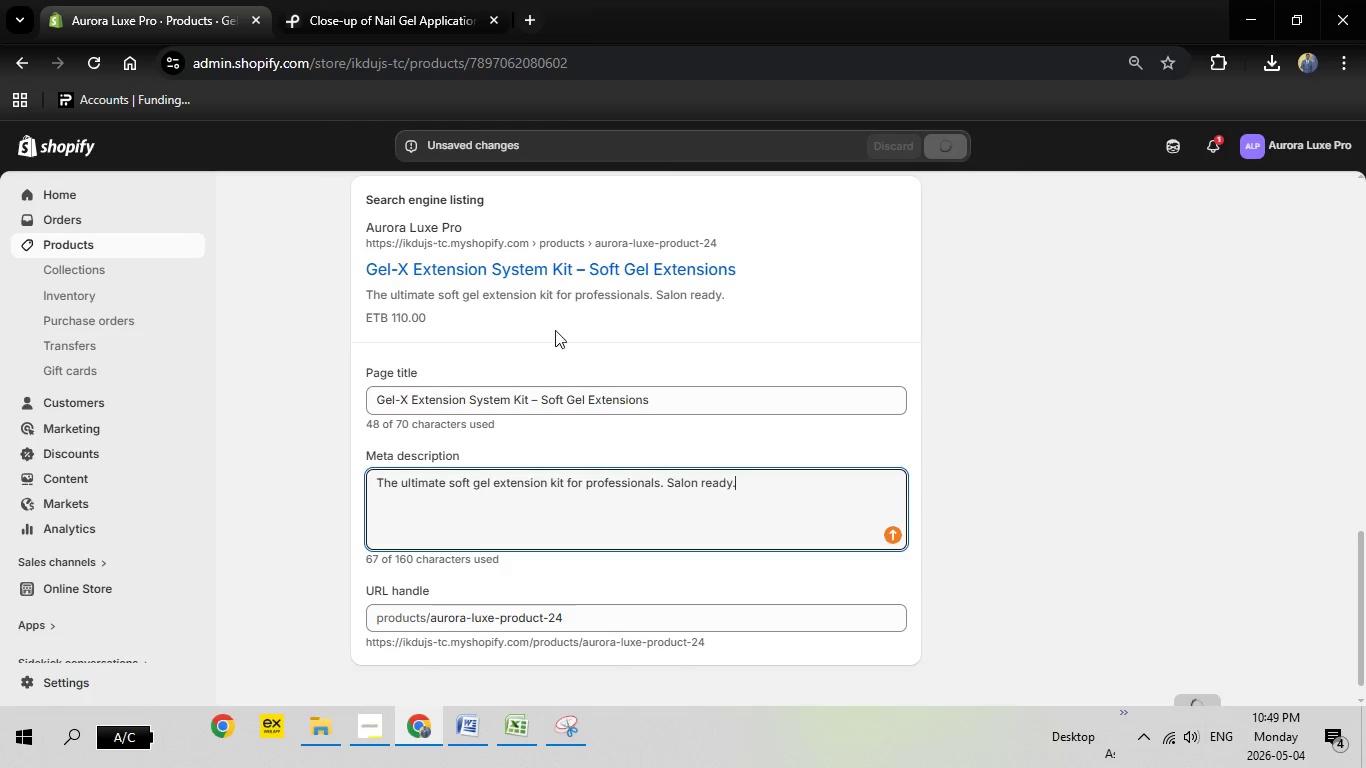 
scroll: coordinate [768, 331], scroll_direction: up, amount: 21.0
 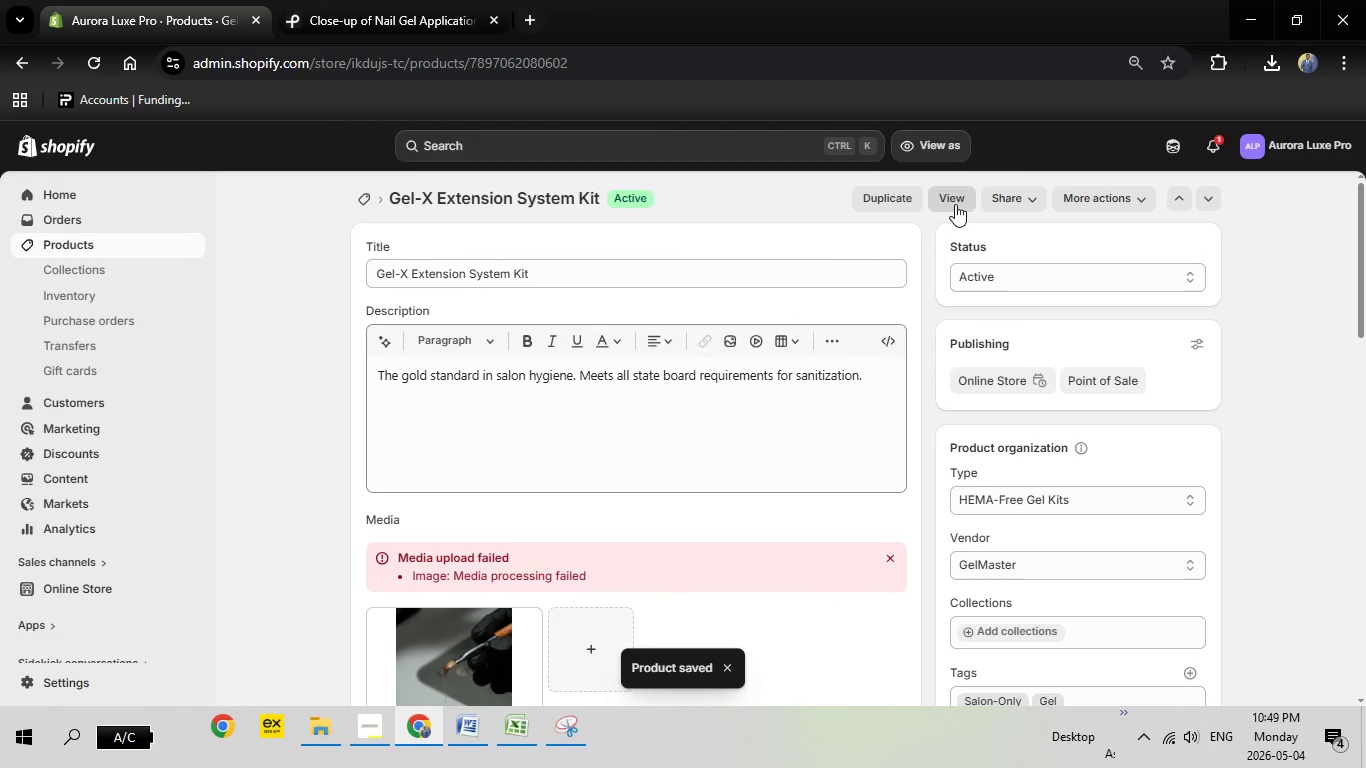 
left_click([955, 204])
 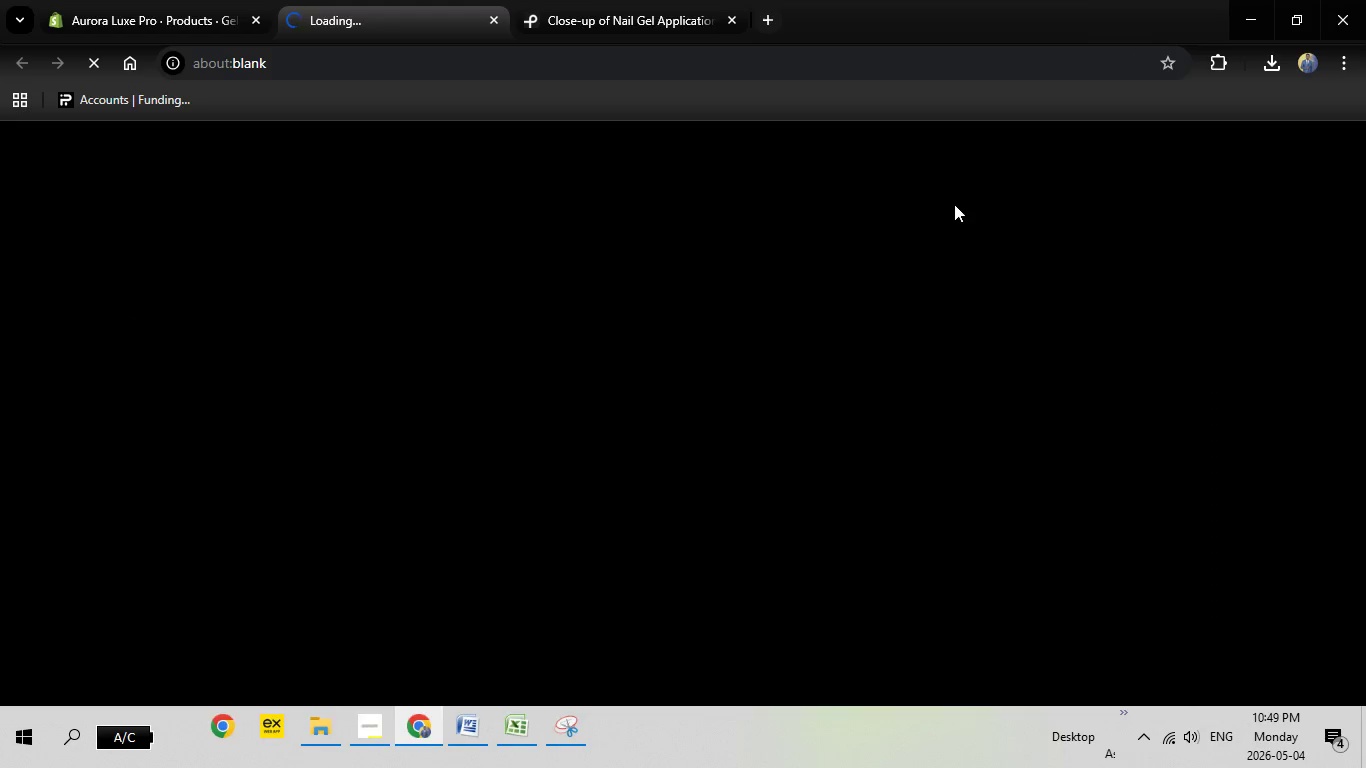 
wait(9.19)
 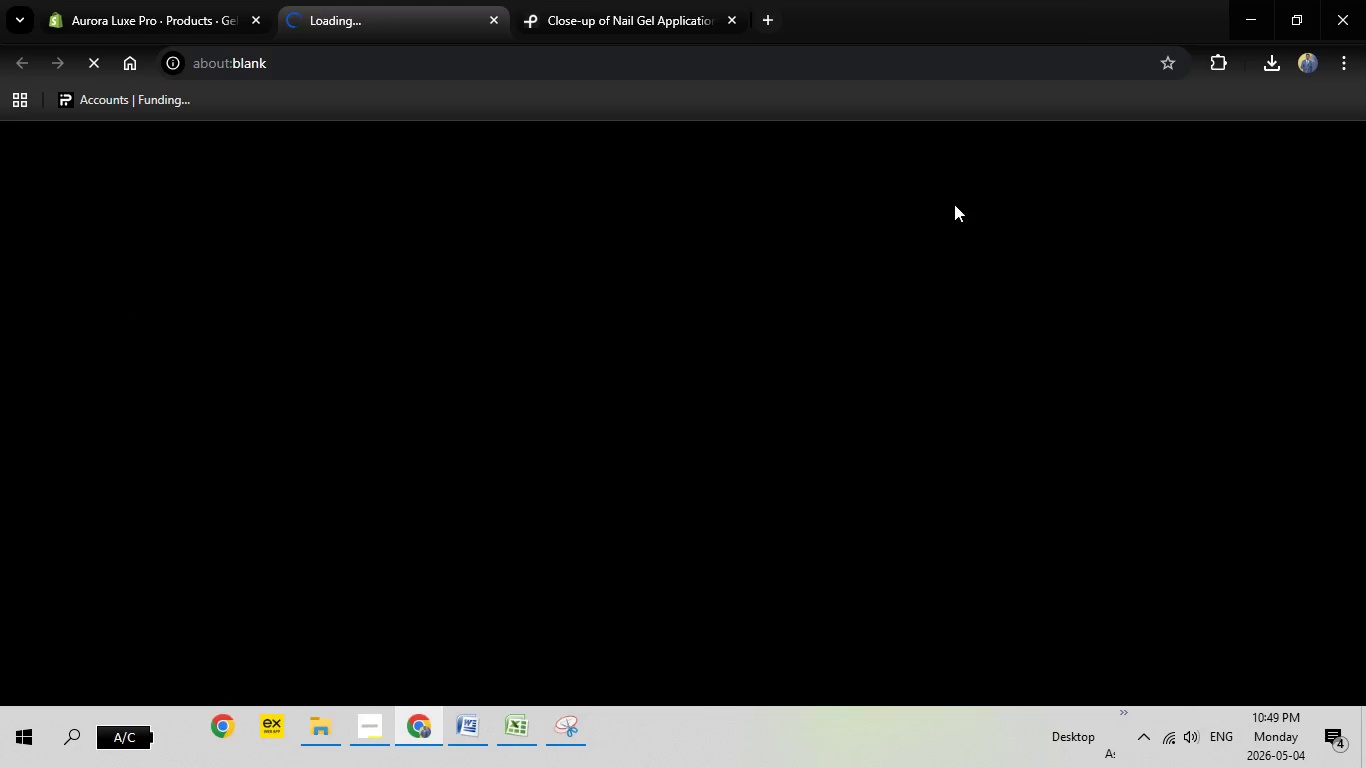 
left_click([498, 19])
 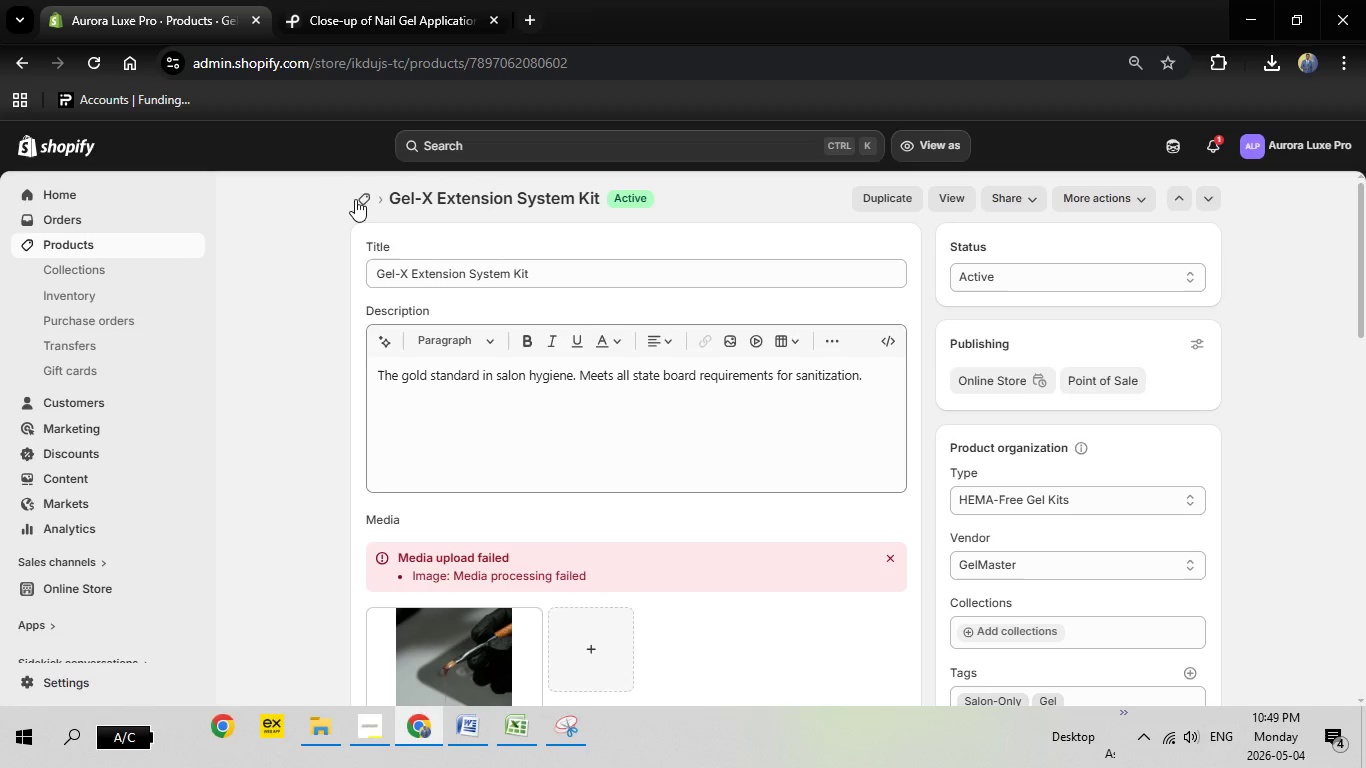 
left_click([355, 199])
 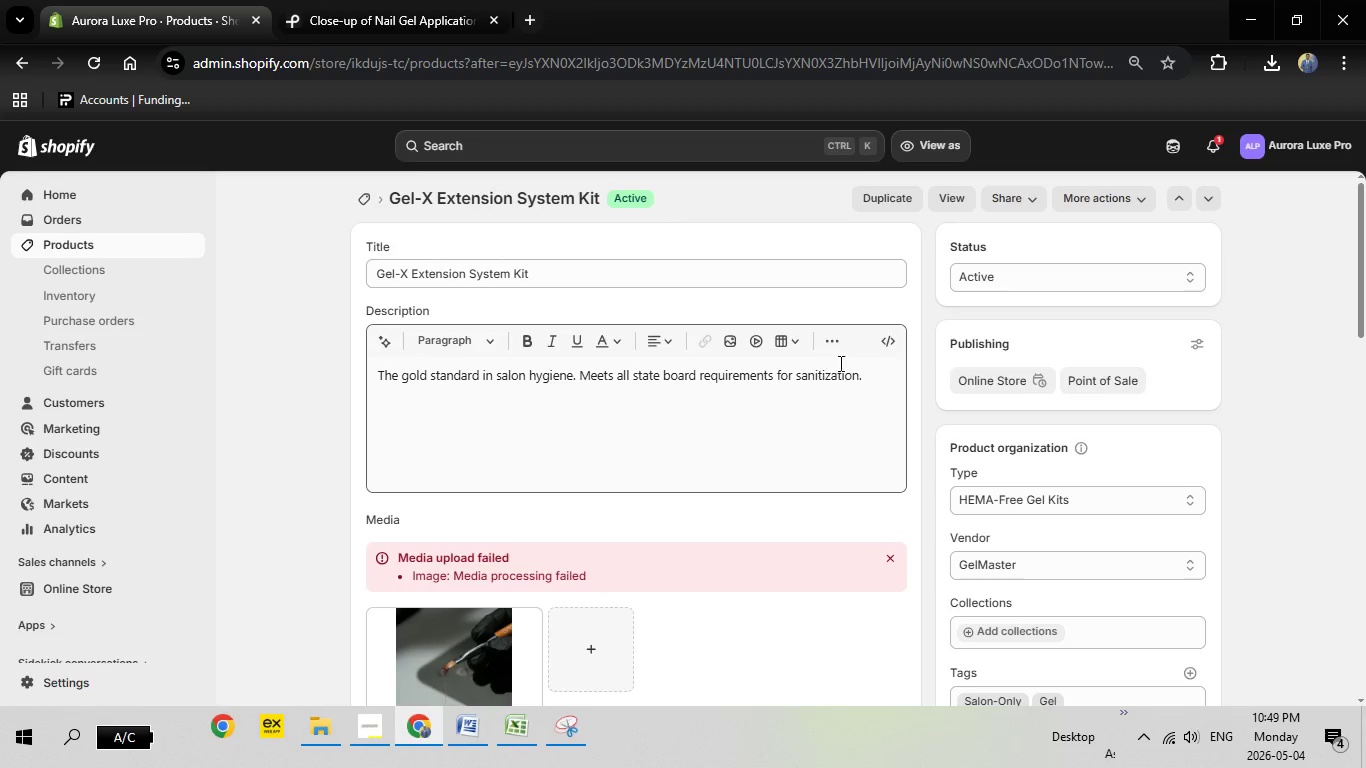 
wait(10.42)
 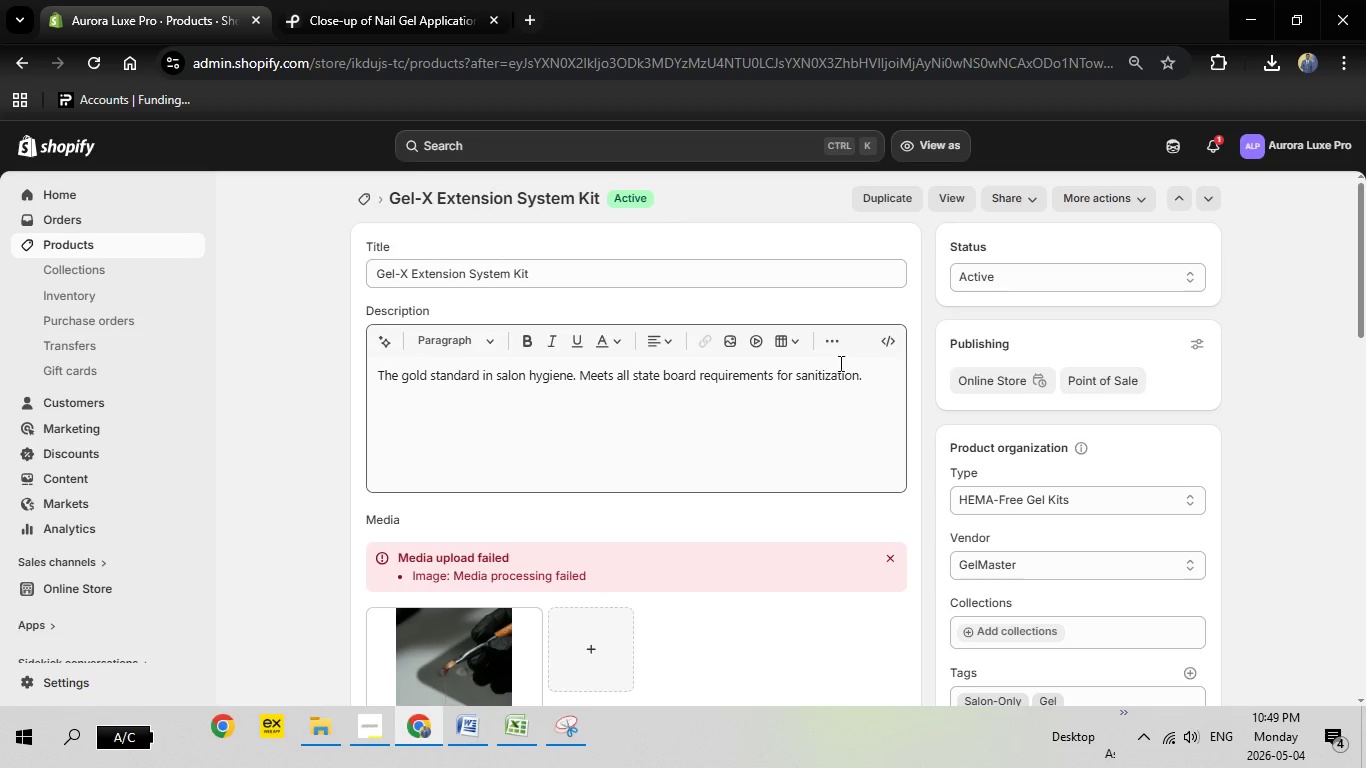 
left_click([468, 728])
 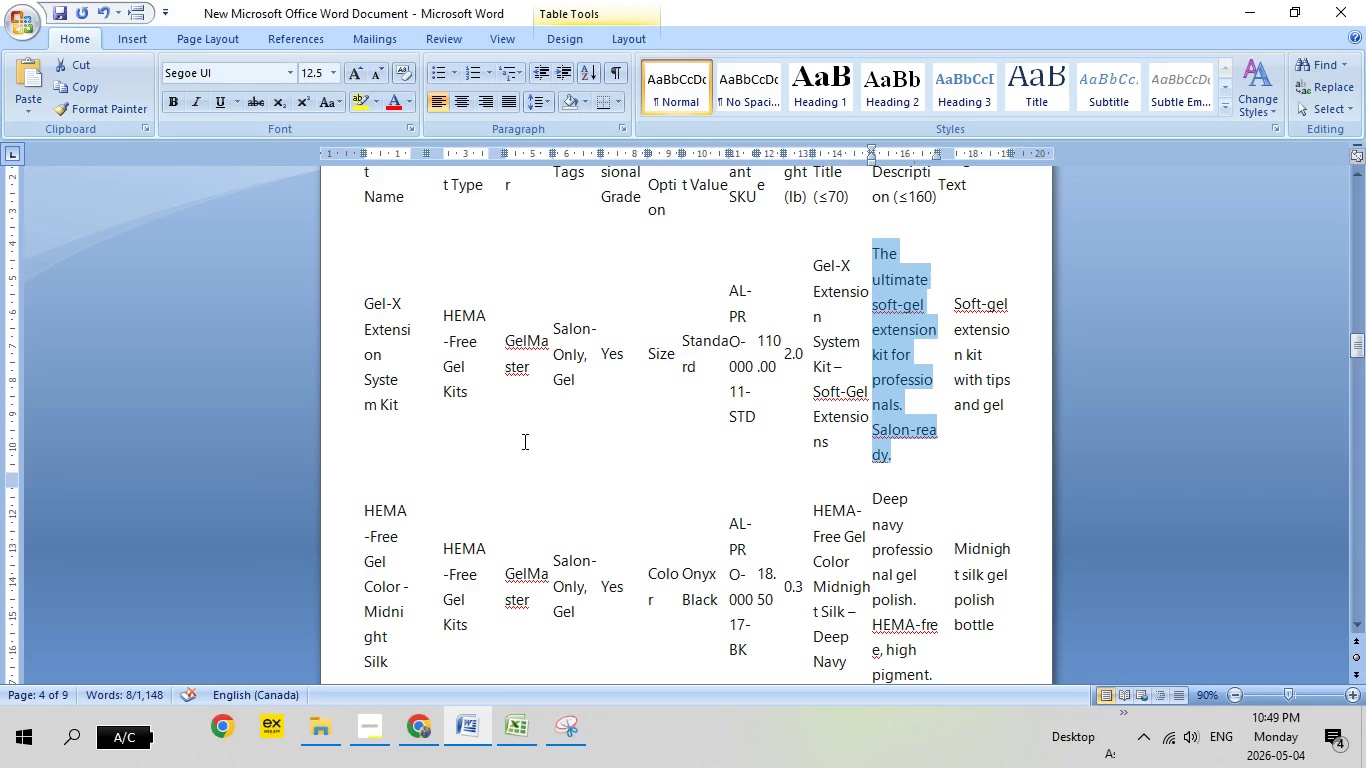 
scroll: coordinate [523, 441], scroll_direction: down, amount: 3.0
 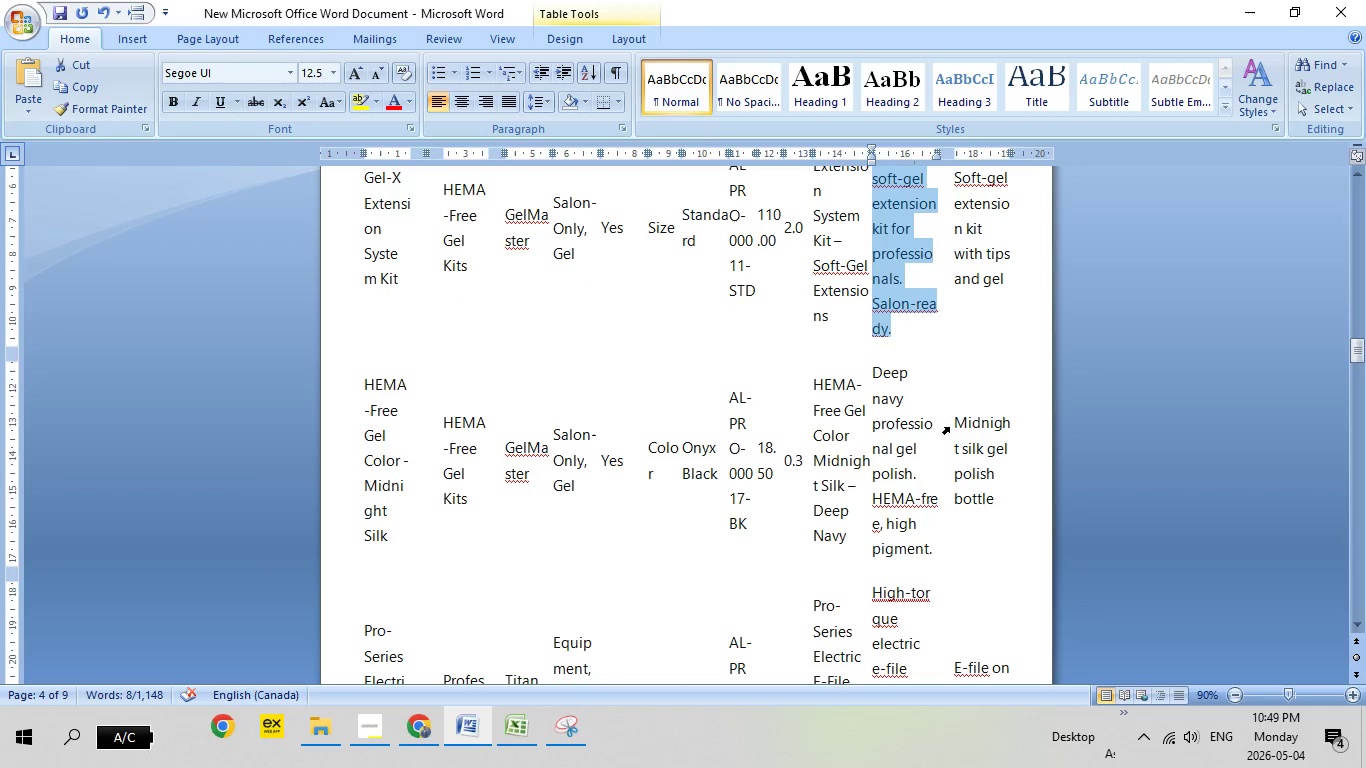 
left_click([950, 427])
 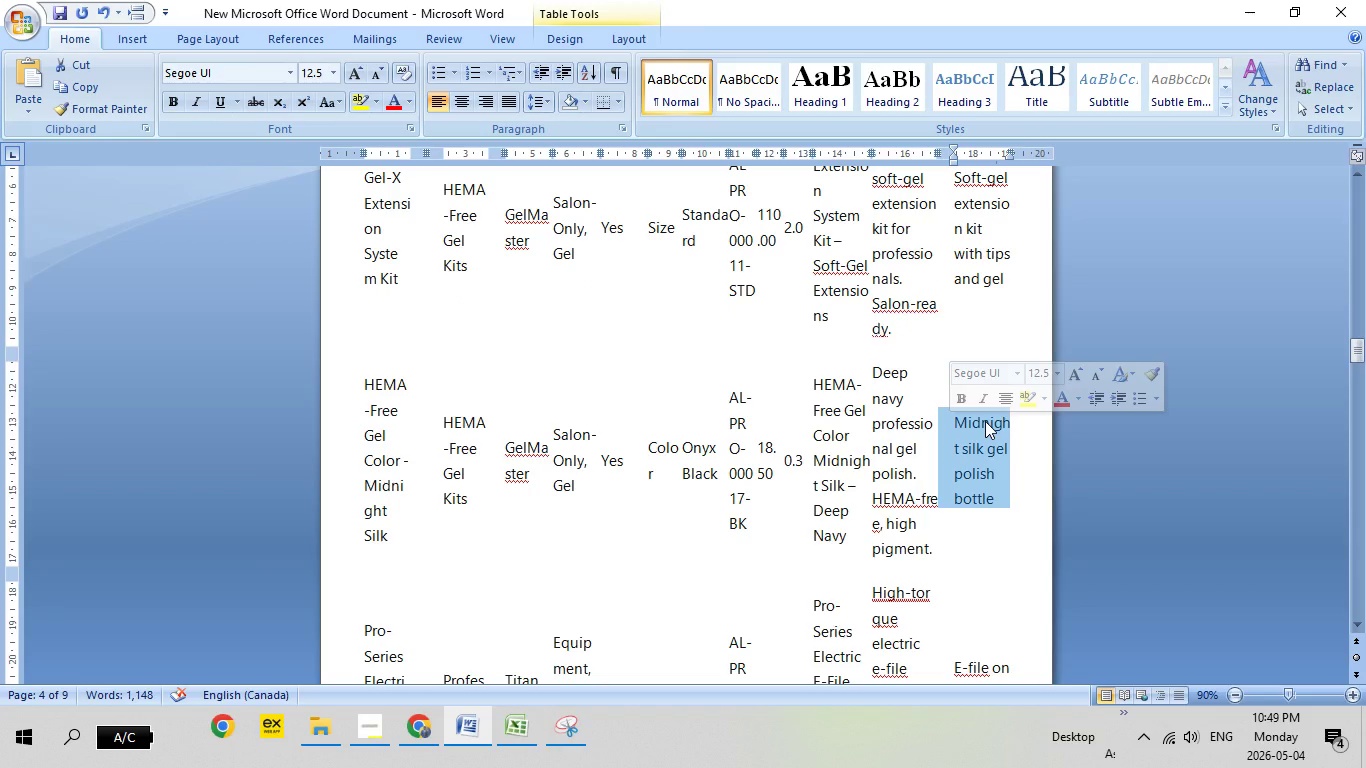 
right_click([985, 421])
 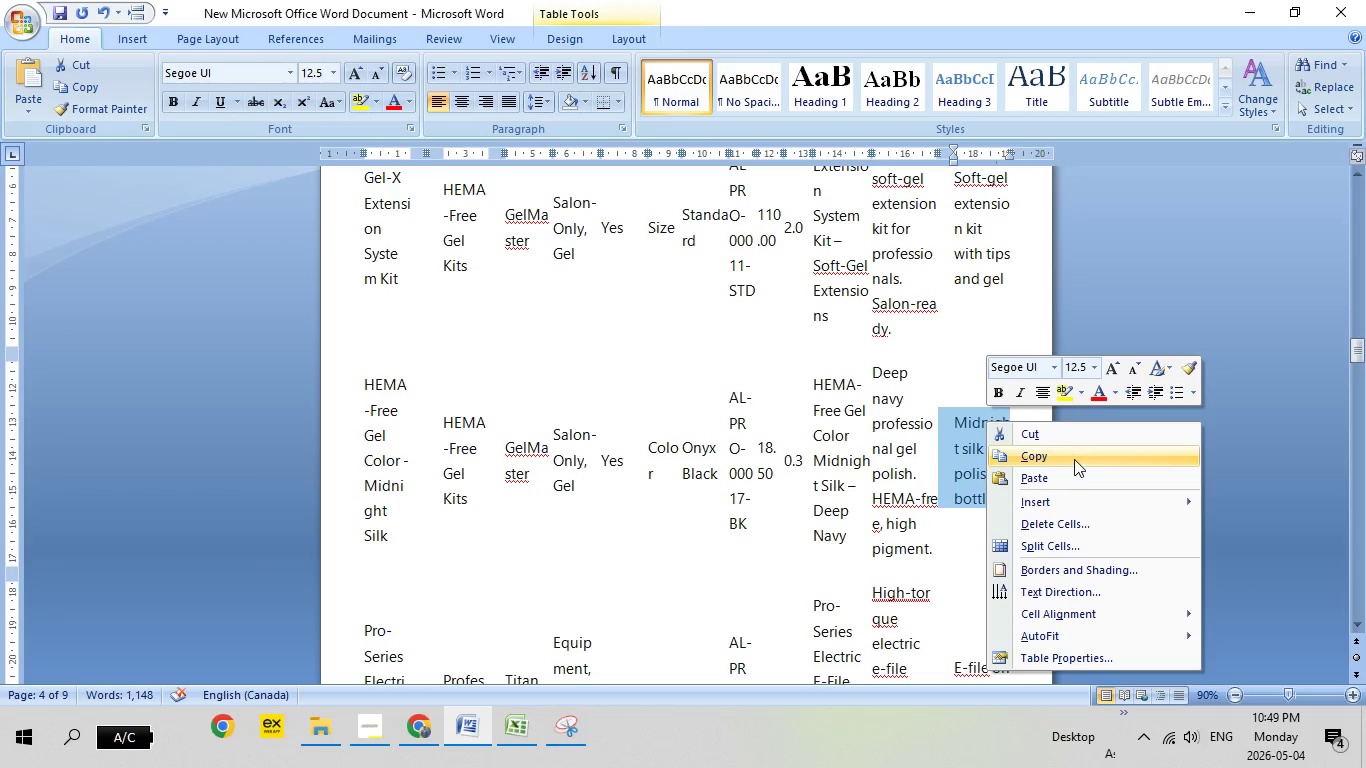 
left_click([1074, 458])
 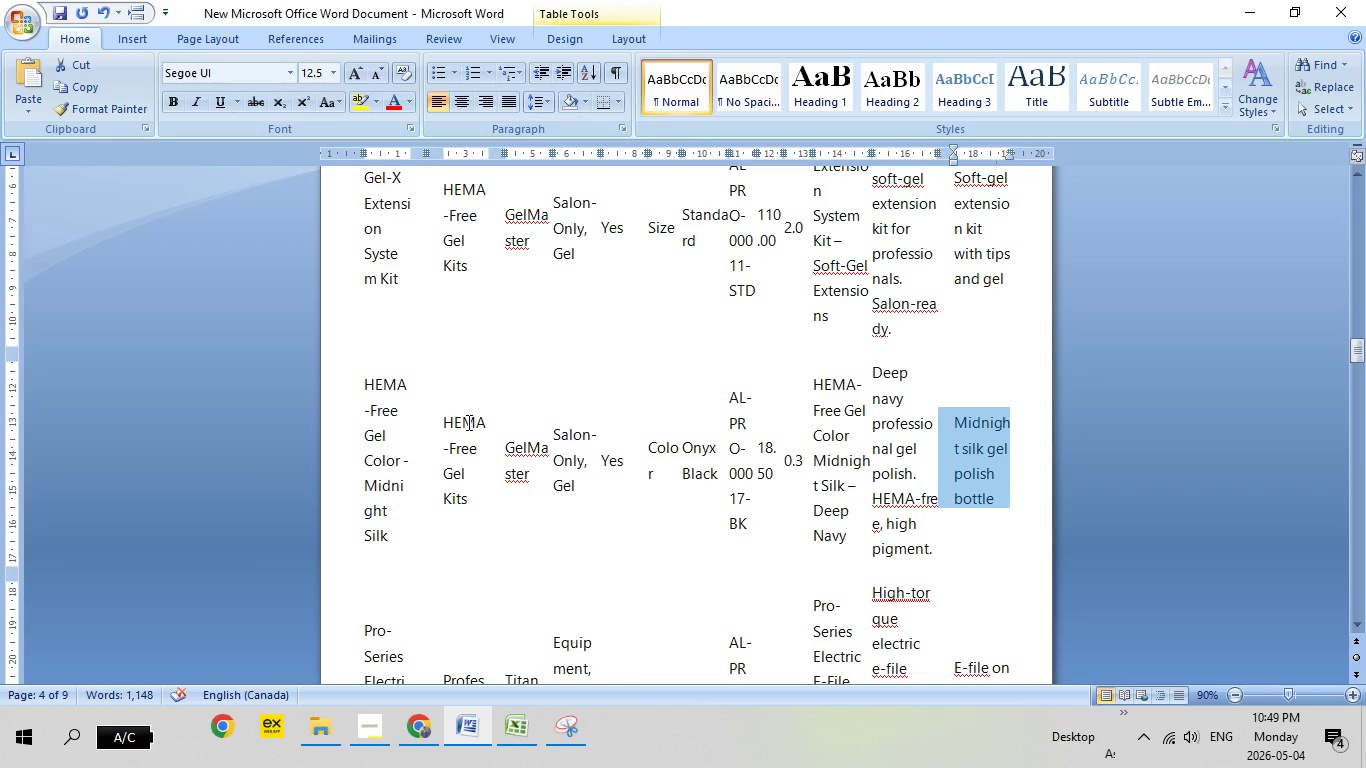 
scroll: coordinate [467, 422], scroll_direction: down, amount: 2.0
 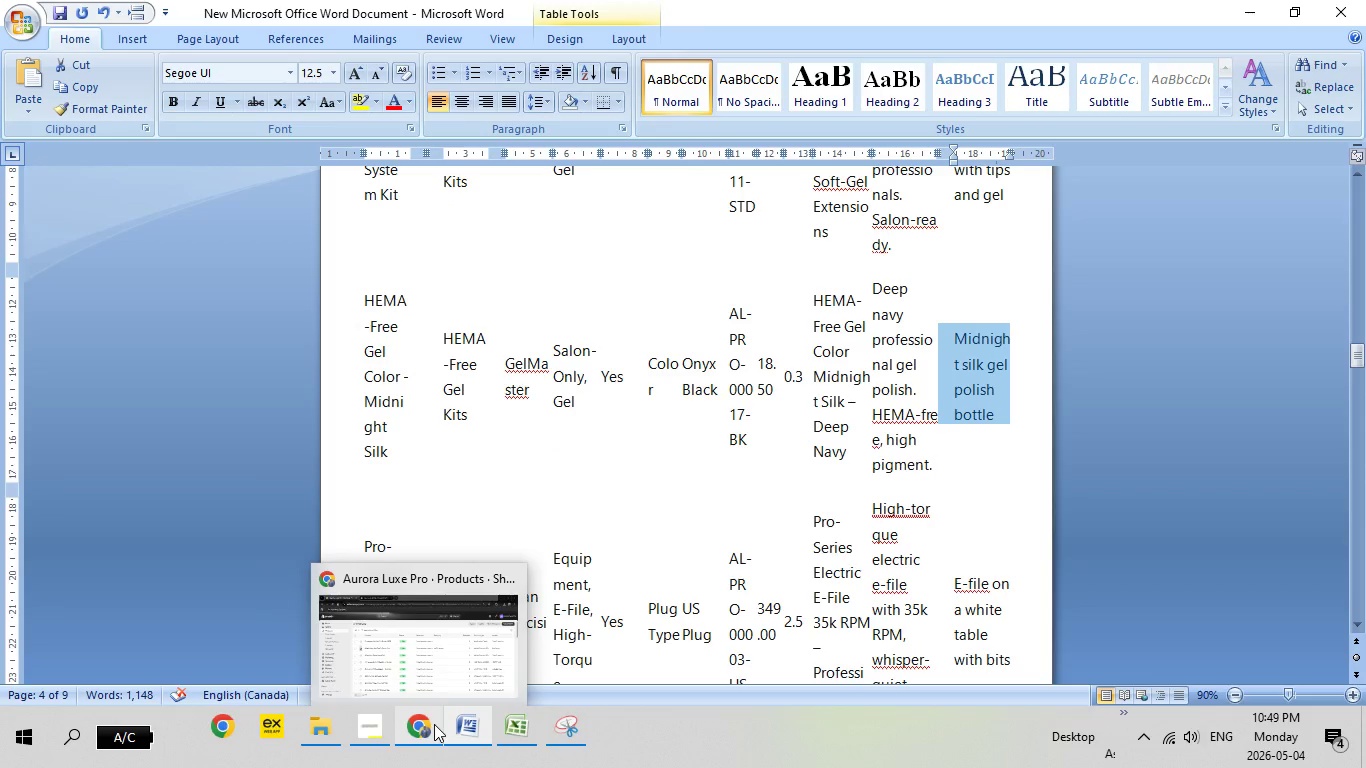 
wait(5.27)
 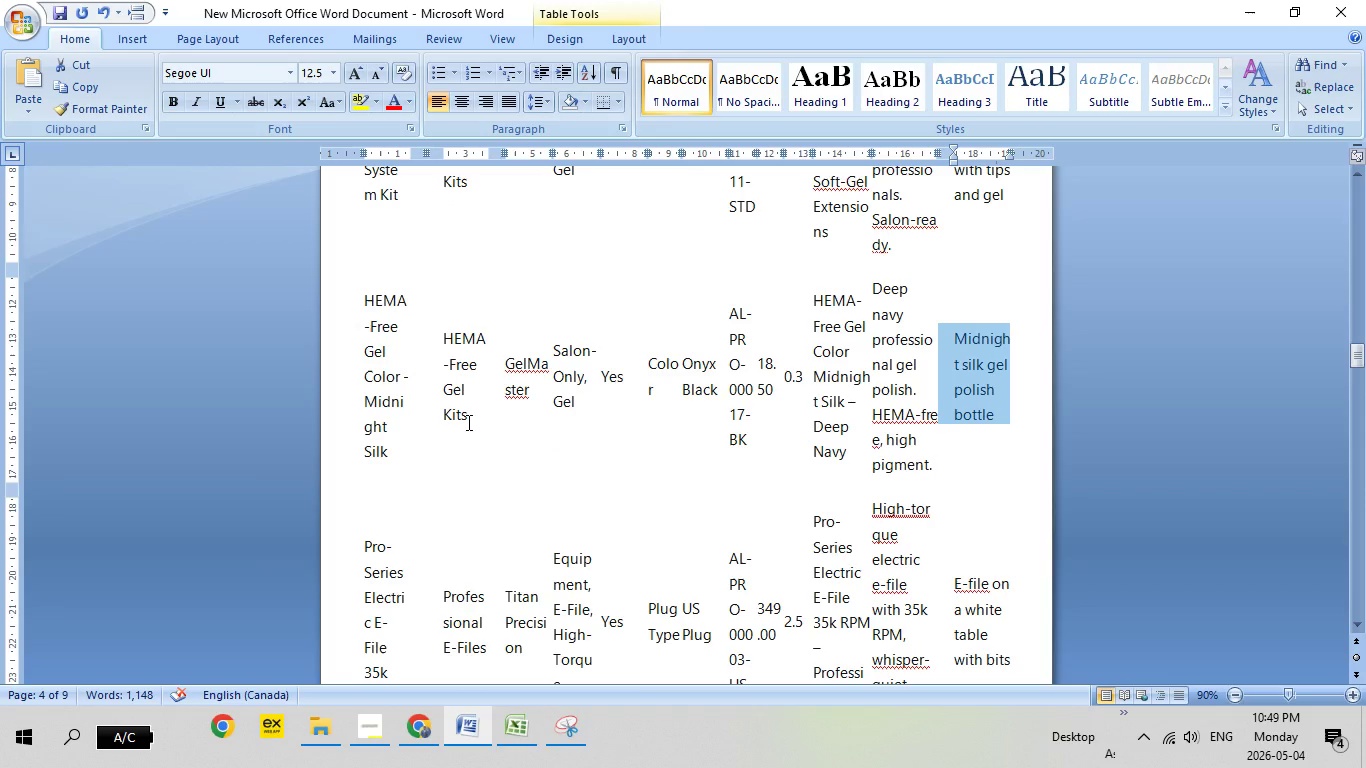 
left_click([434, 724])
 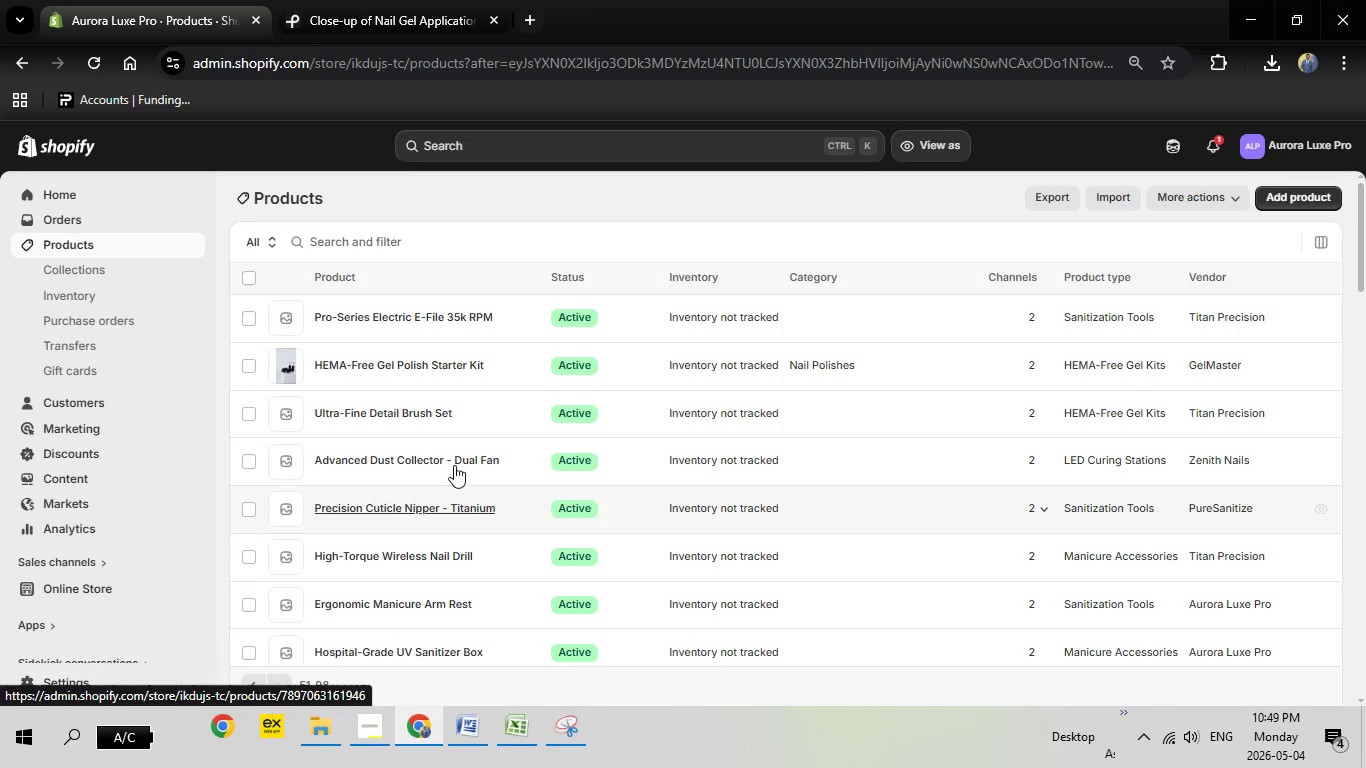 
scroll: coordinate [455, 465], scroll_direction: down, amount: 9.0
 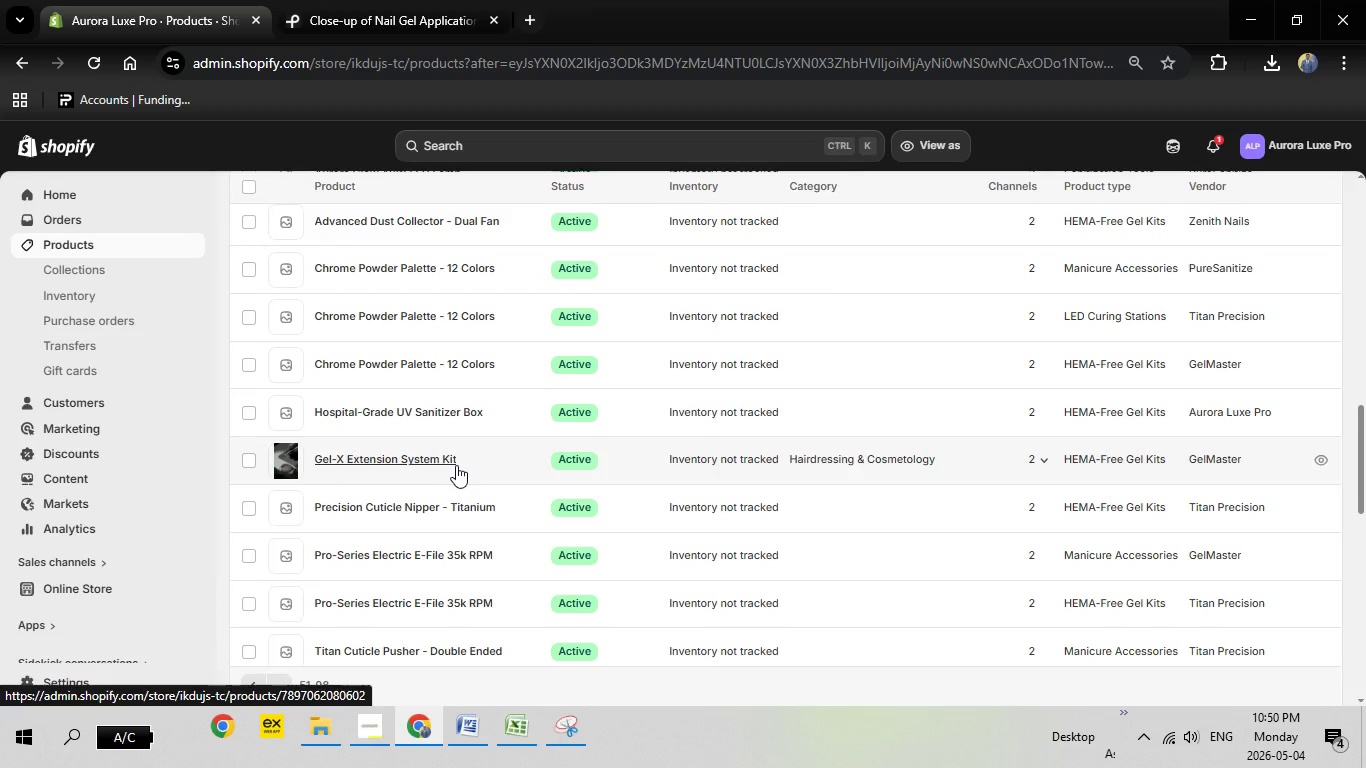 
scroll: coordinate [459, 465], scroll_direction: down, amount: 3.0
 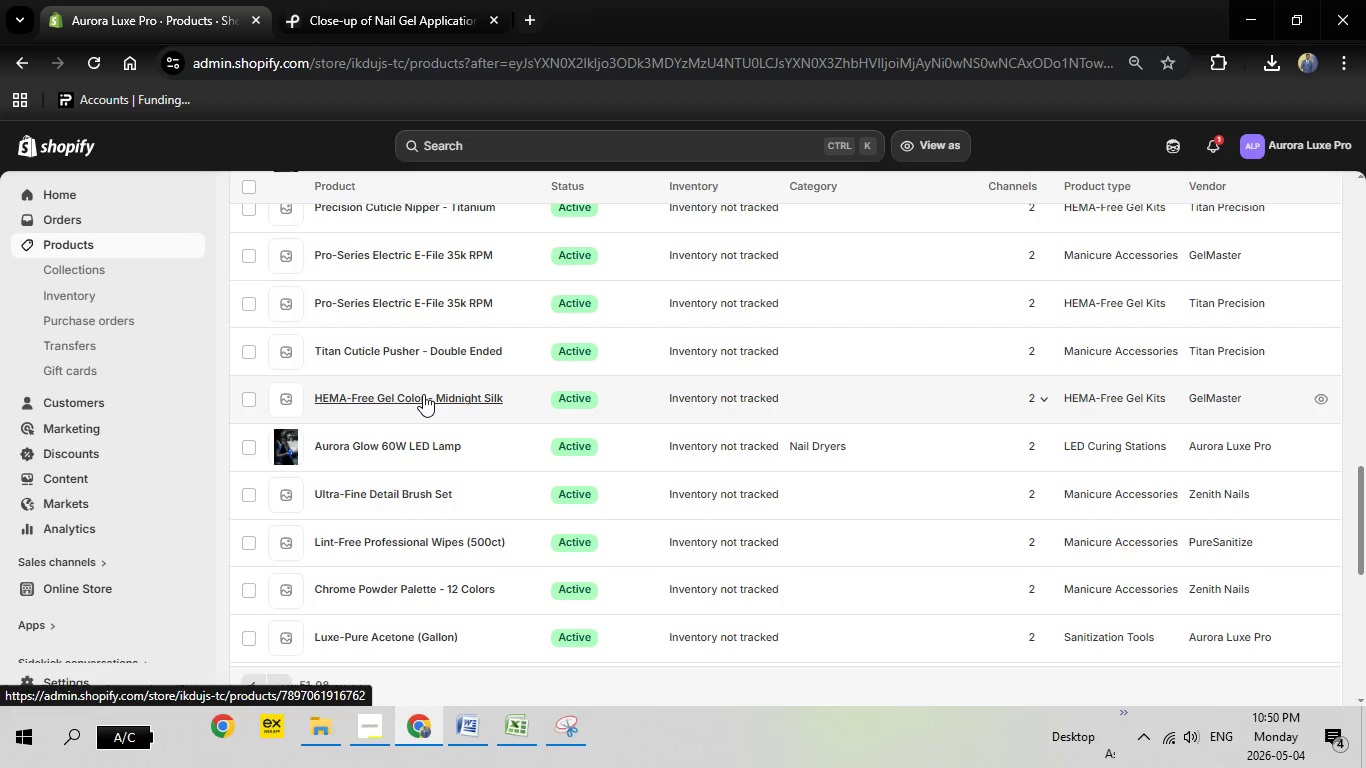 
left_click([423, 394])
 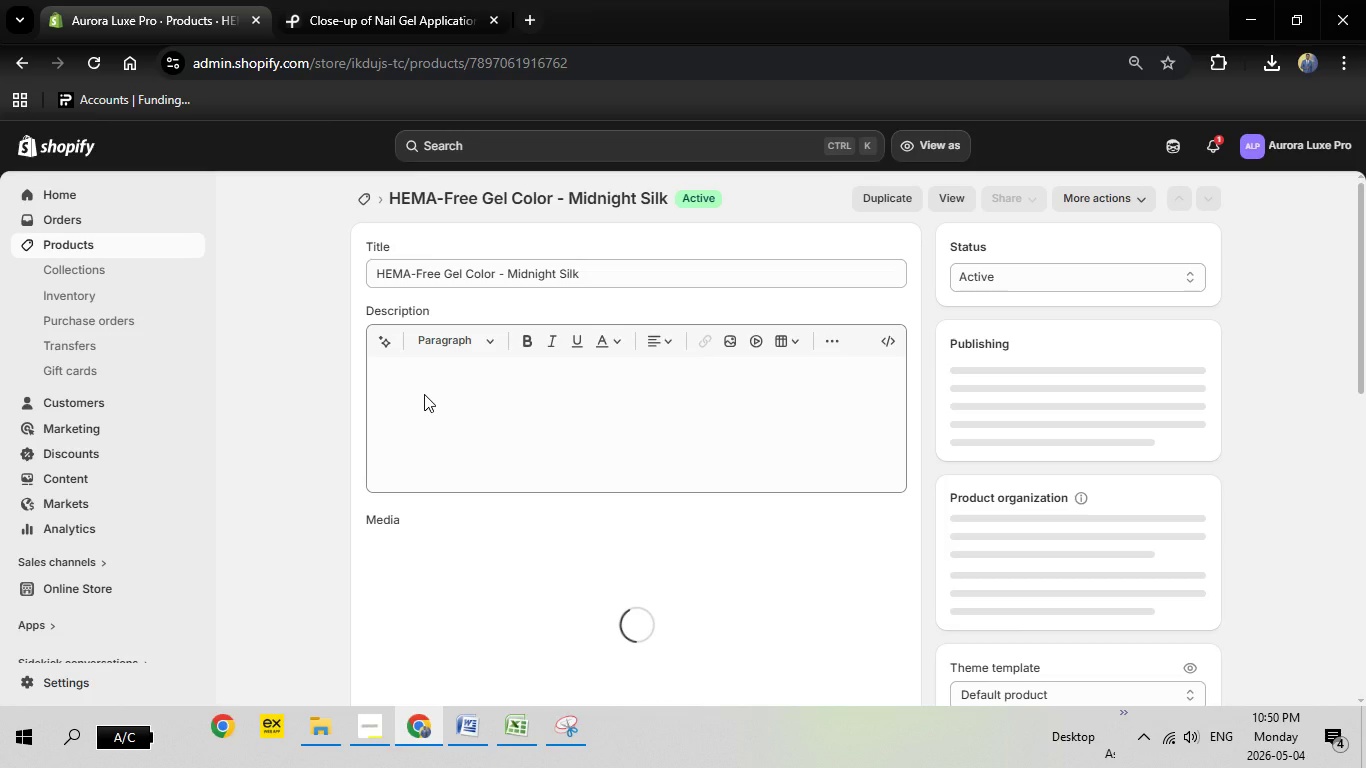 
wait(18.19)
 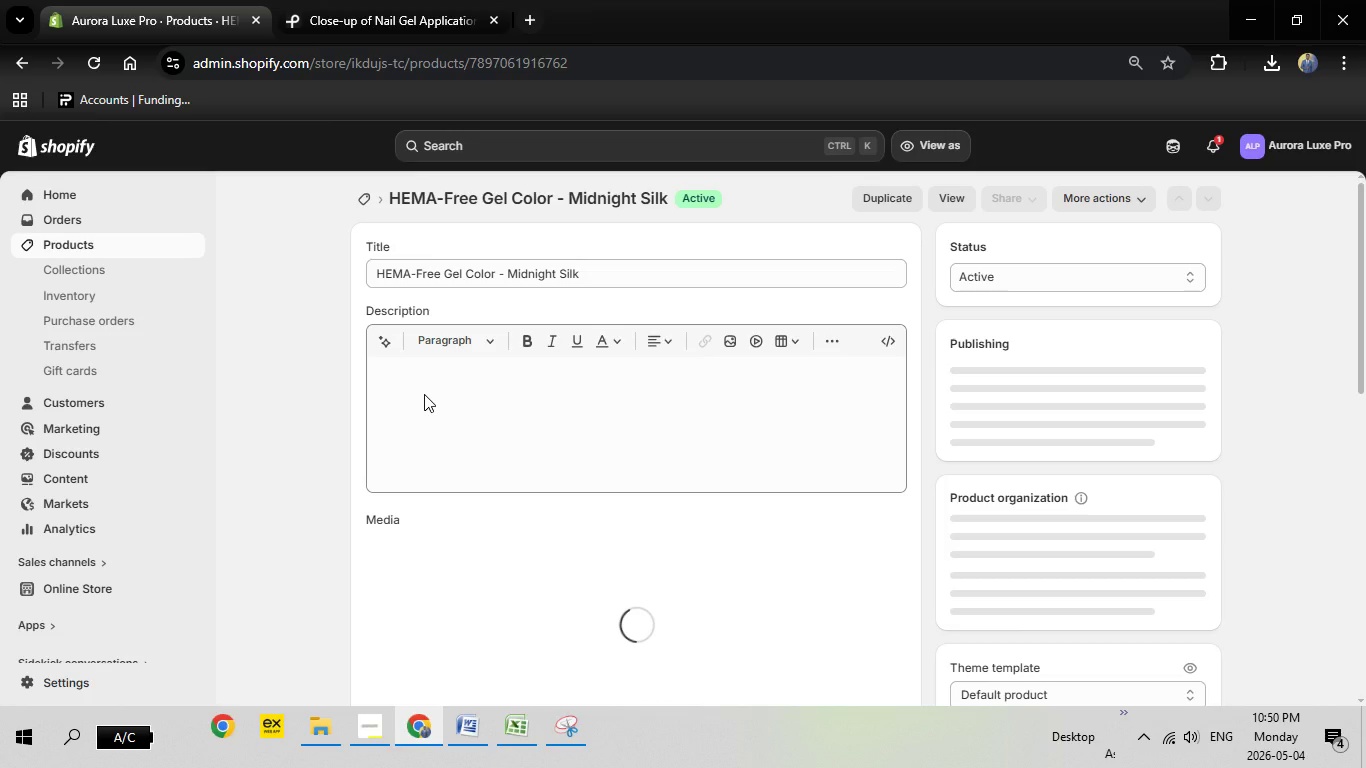 
left_click([436, 0])
 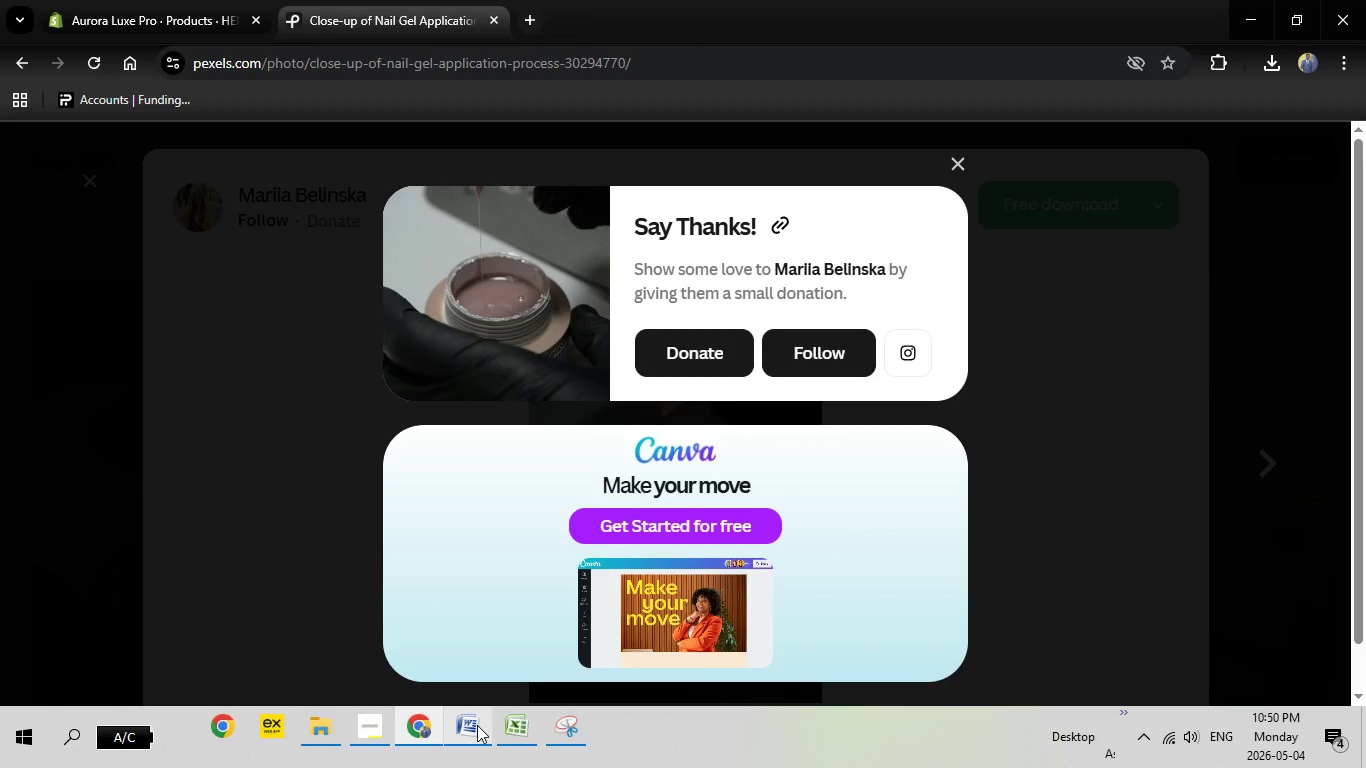 
left_click([477, 725])
 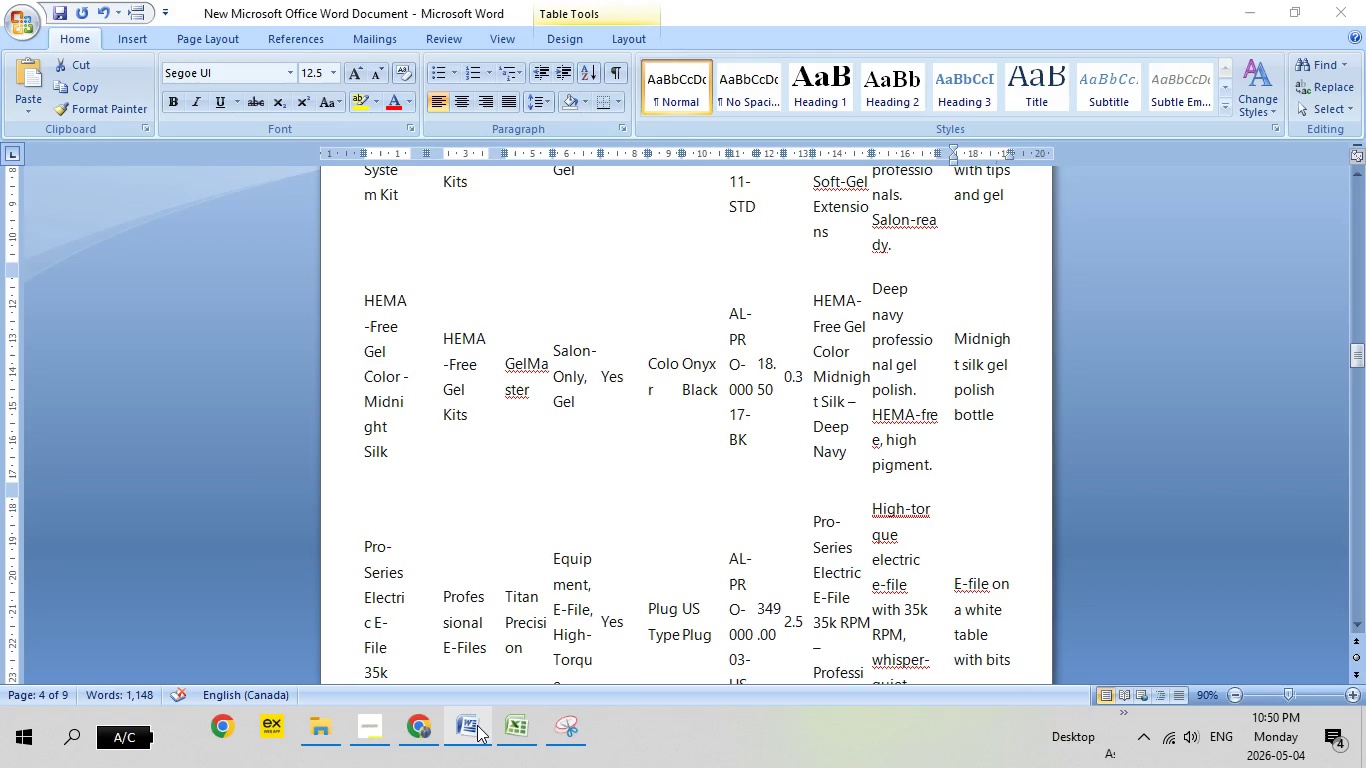 
left_click([477, 725])
 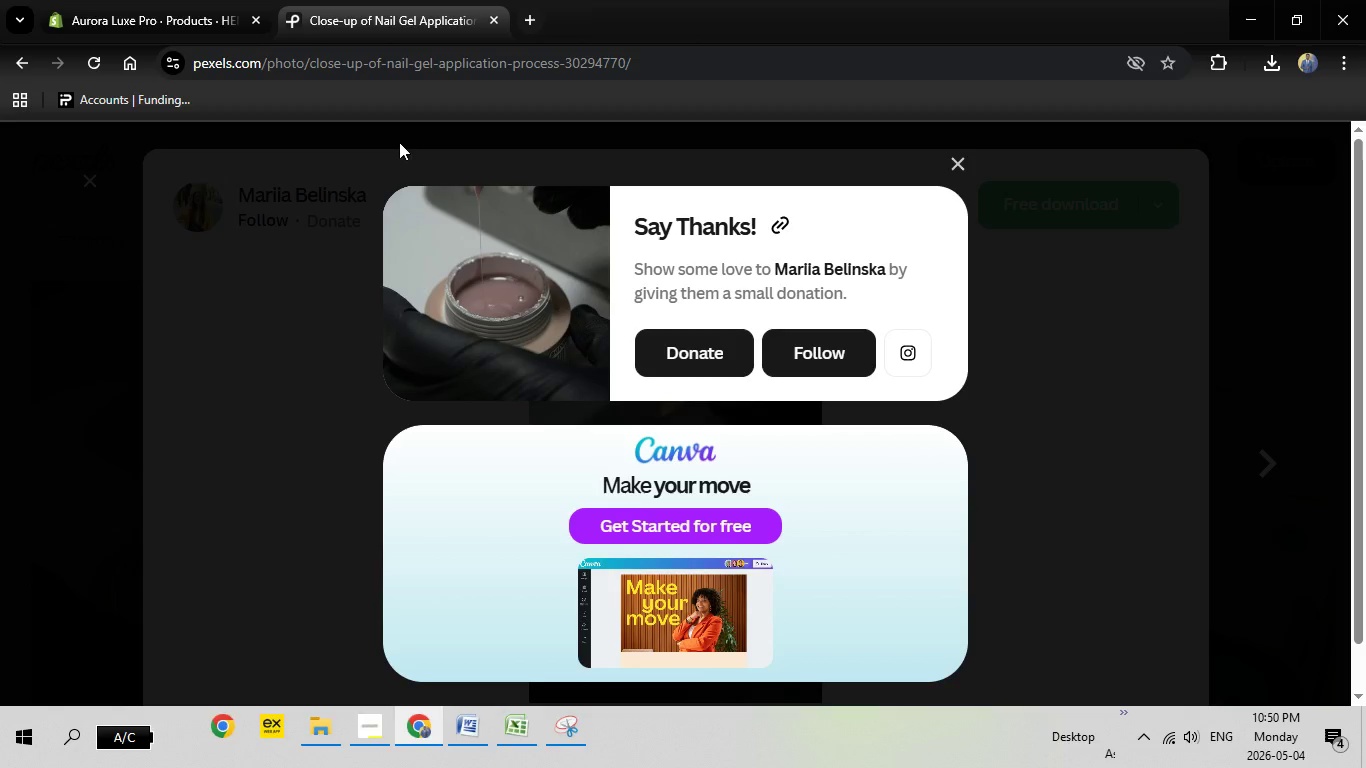 
key(Escape)
 